 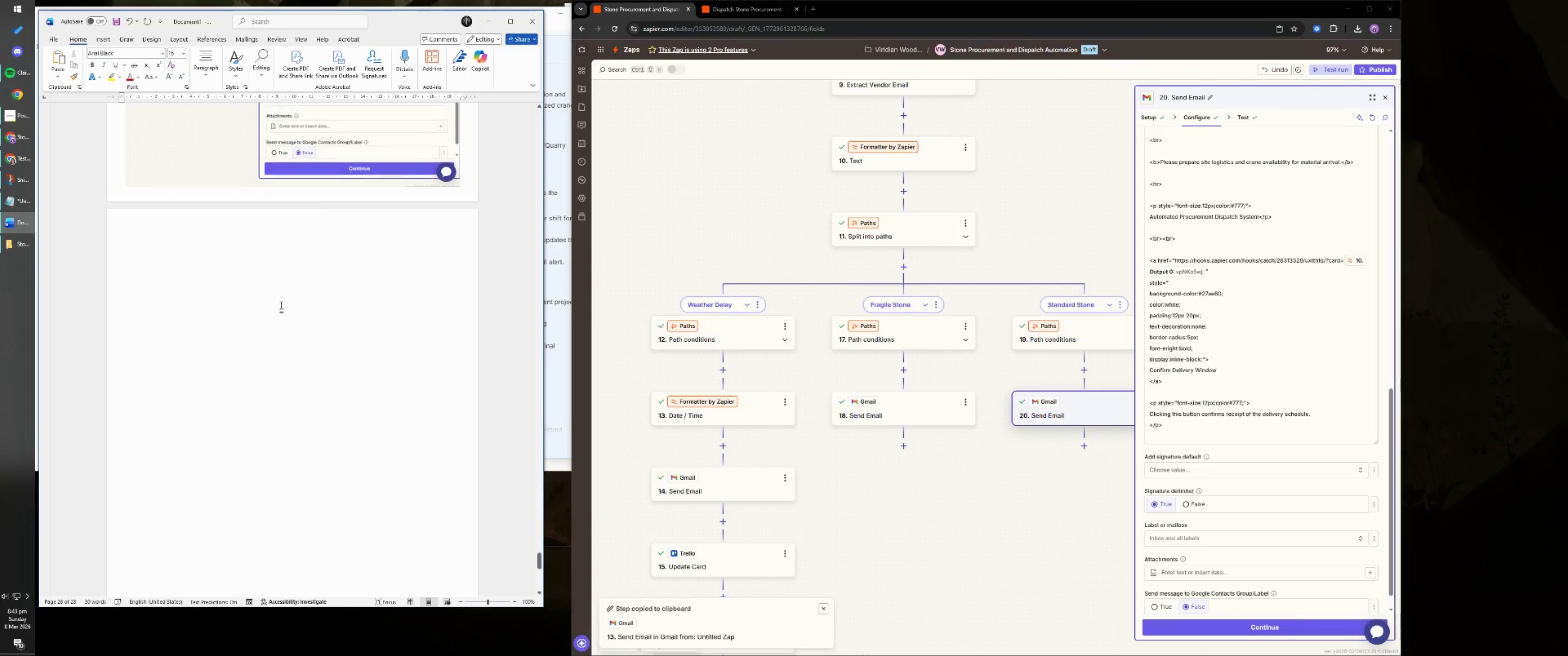 
left_click([393, 247])
 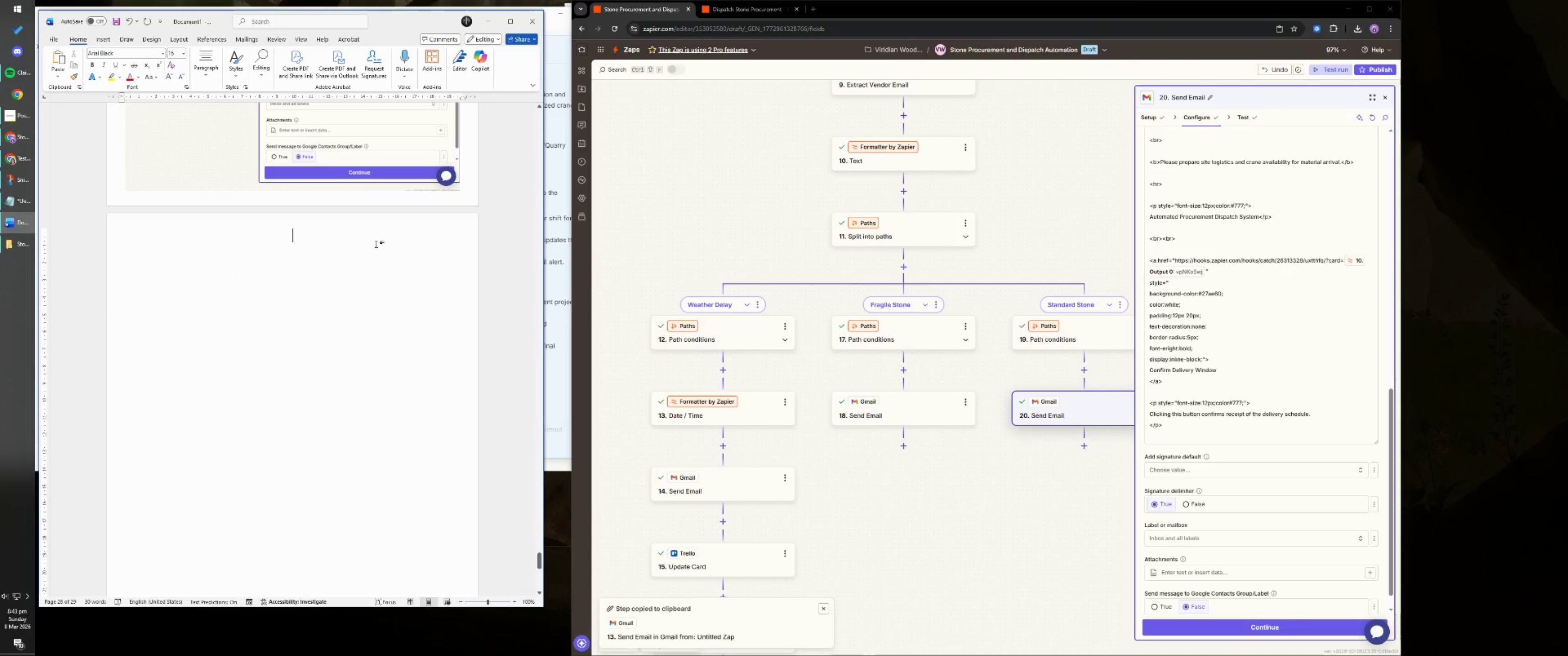 
scroll: coordinate [275, 306], scroll_direction: up, amount: 5.0
 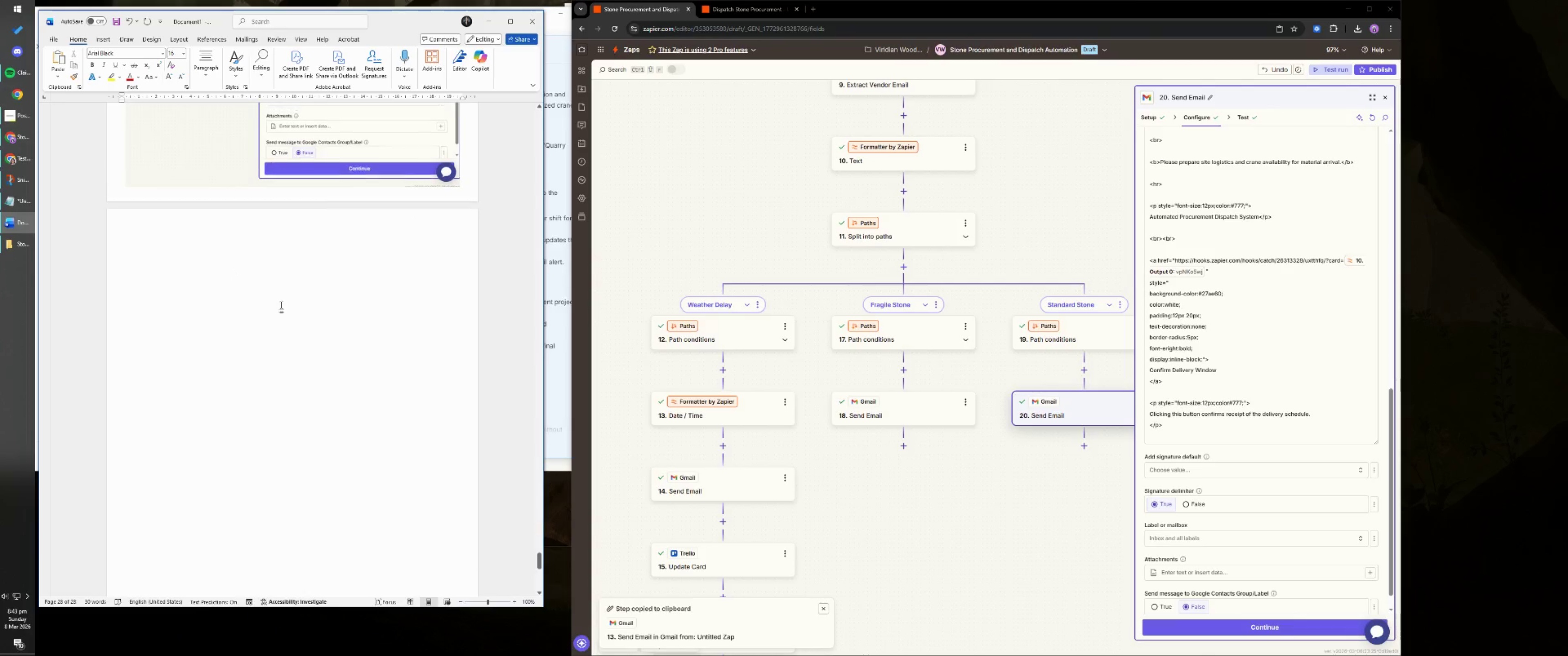 
type(ZAPI)
key(Backspace)
type( 2:)
 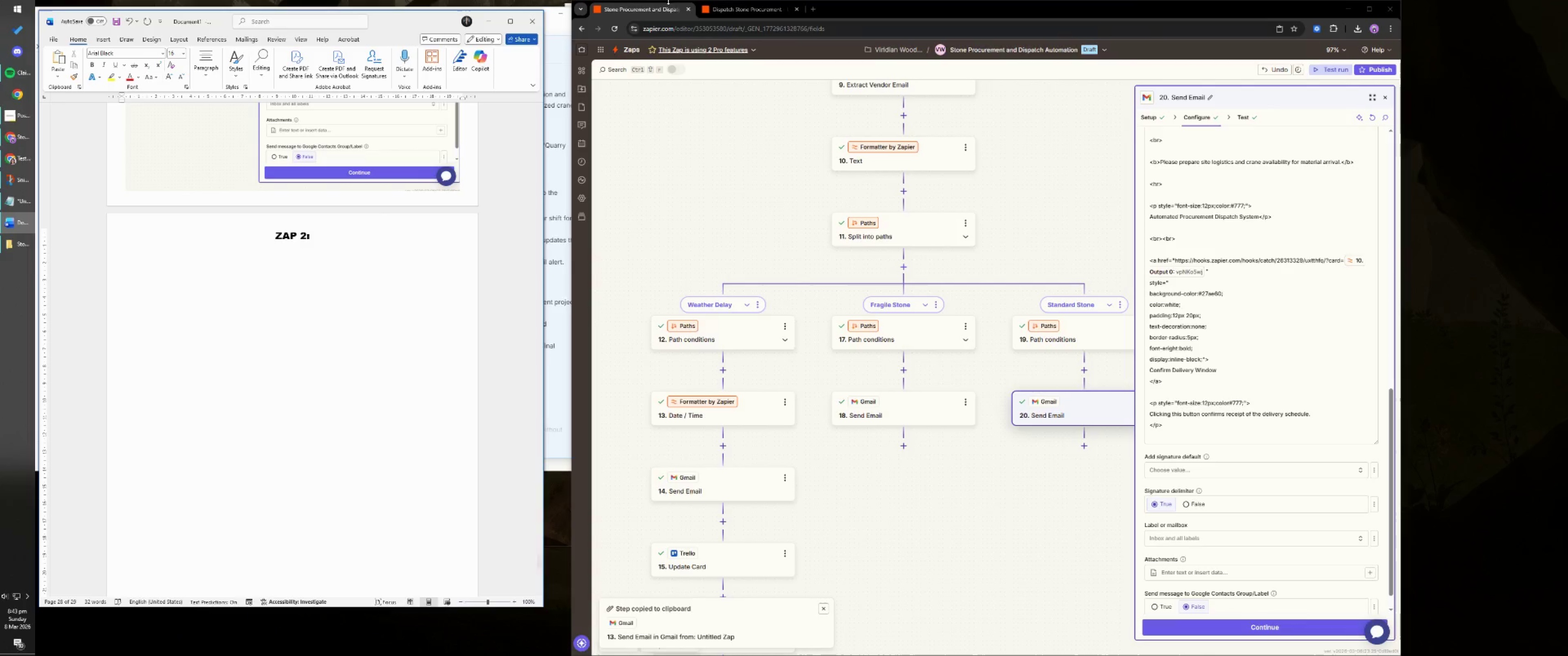 
left_click([750, 11])
 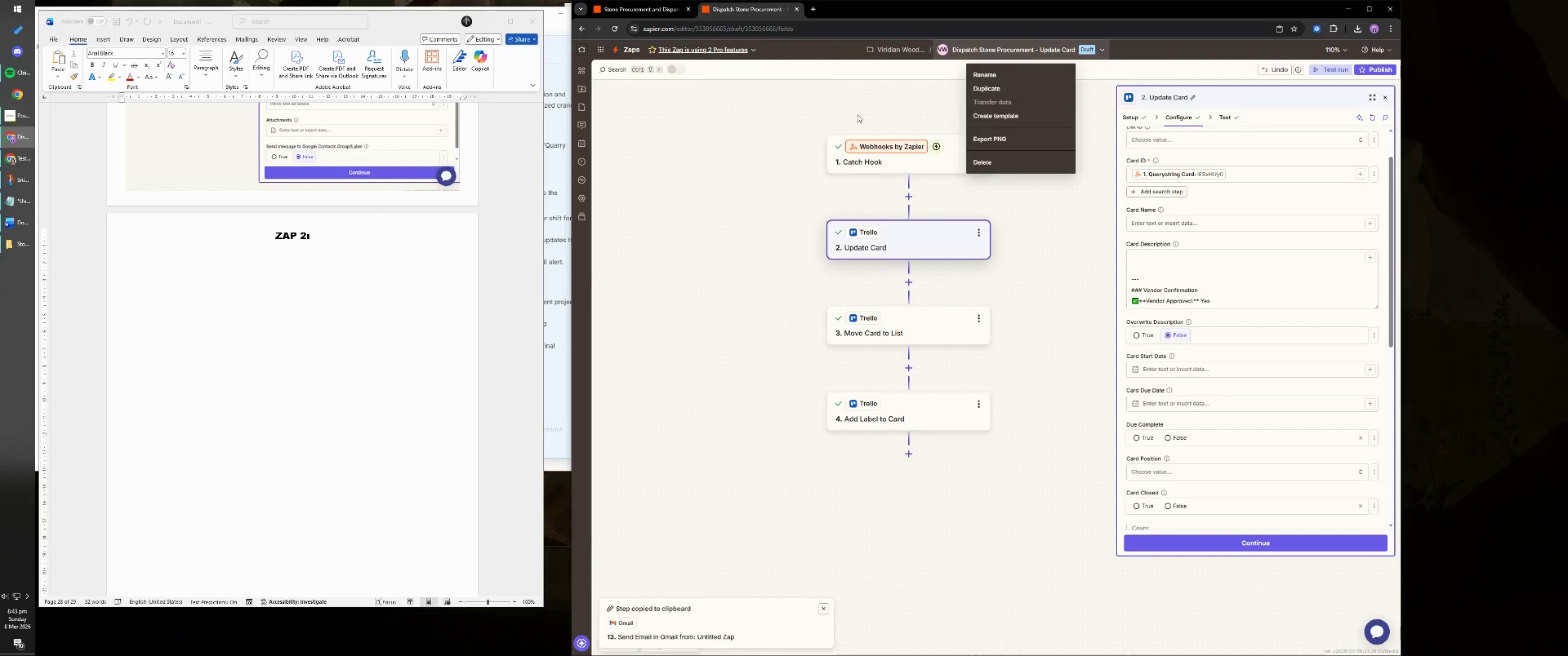 
left_click([371, 238])
 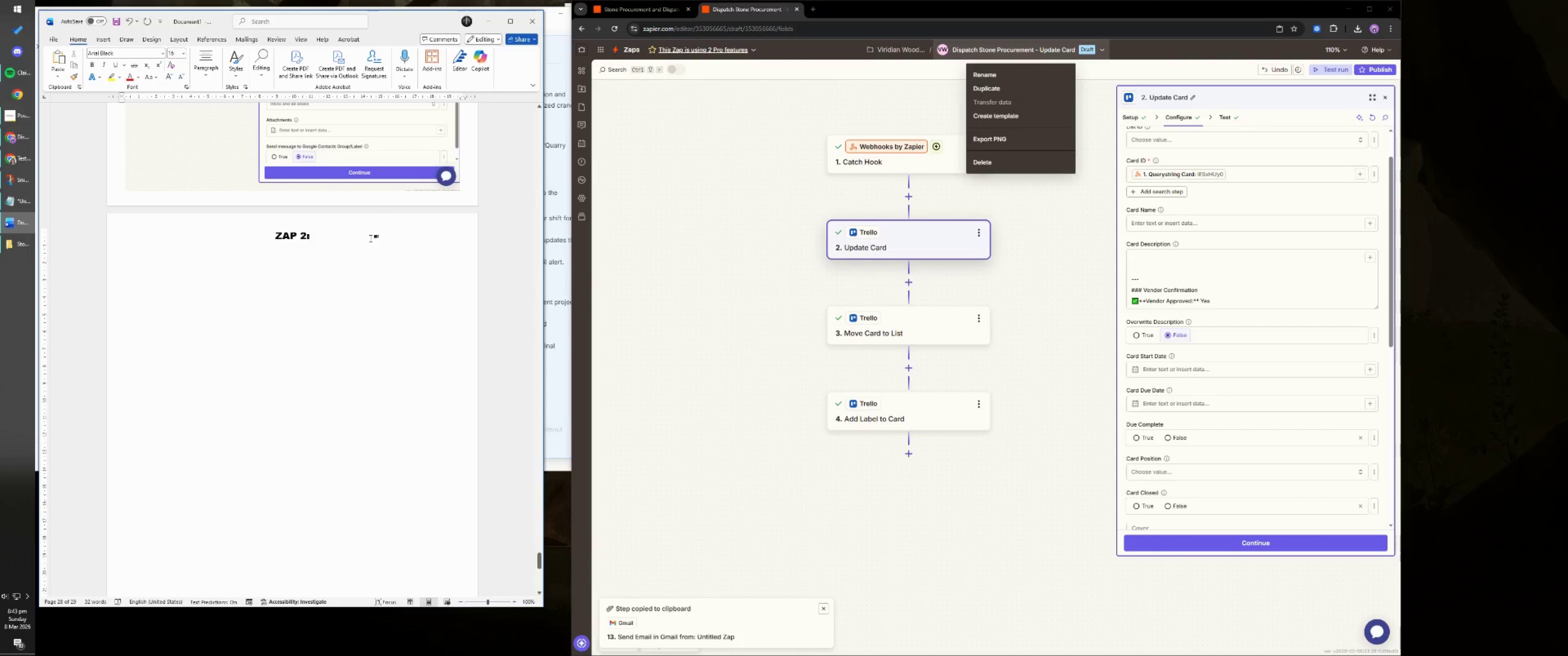 
type( WEBHOOK -> UPDATE TRELLO)
 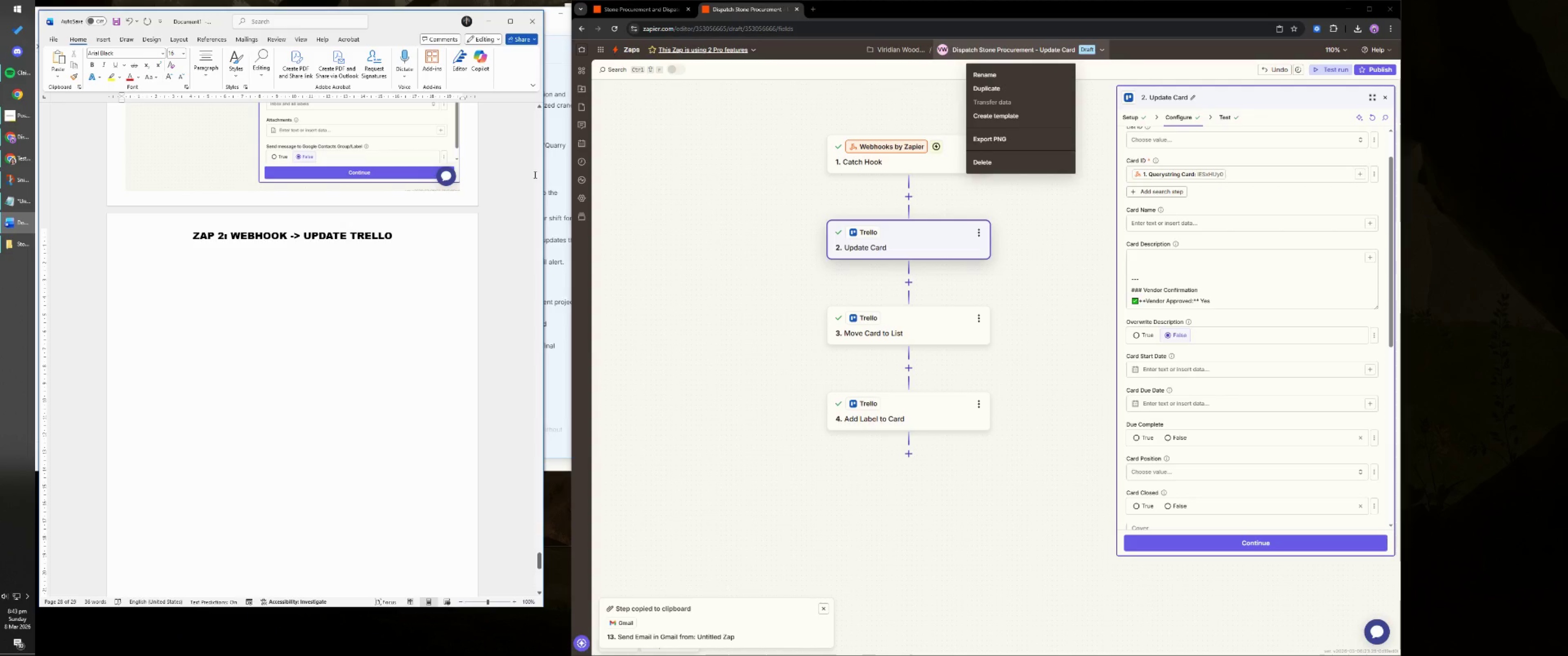 
left_click([222, 238])
 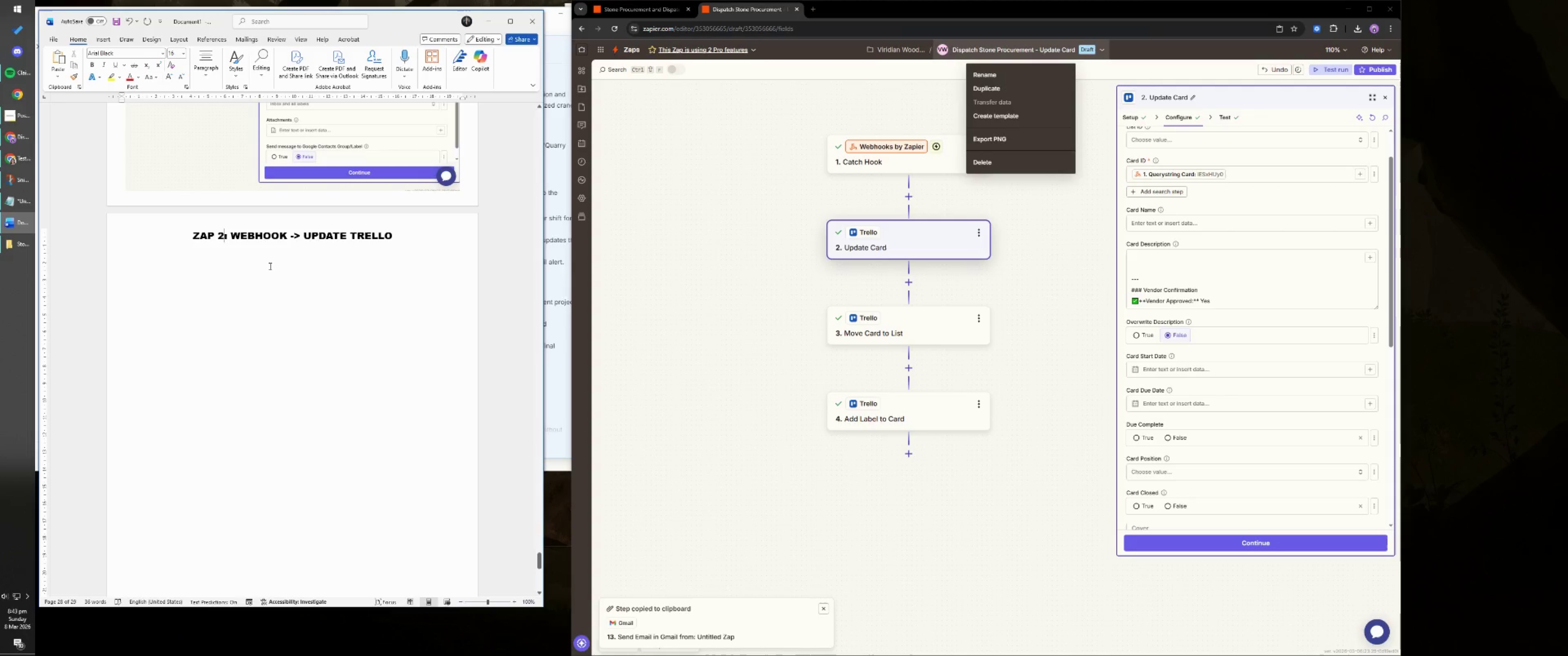 
type( VENDOR APPO)
key(Backspace)
type(ROVED)
 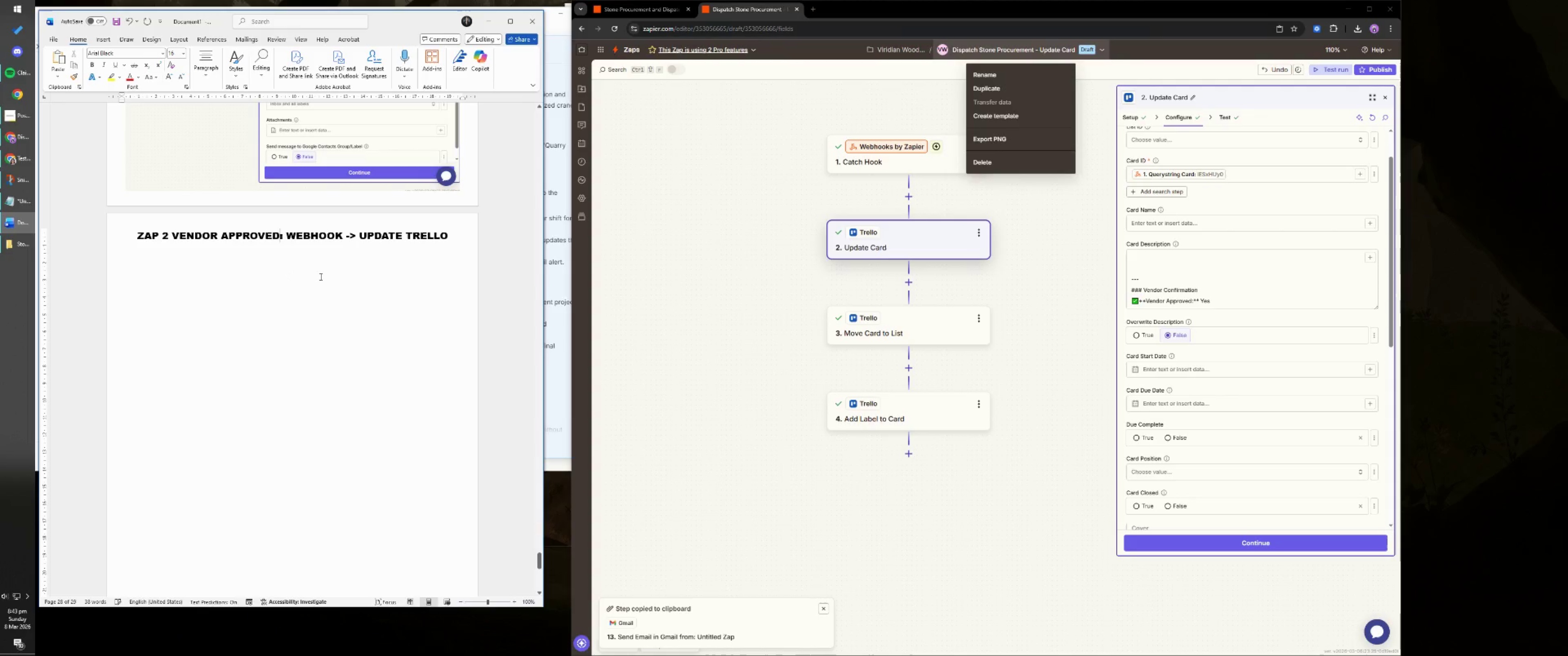 
left_click([330, 273])
 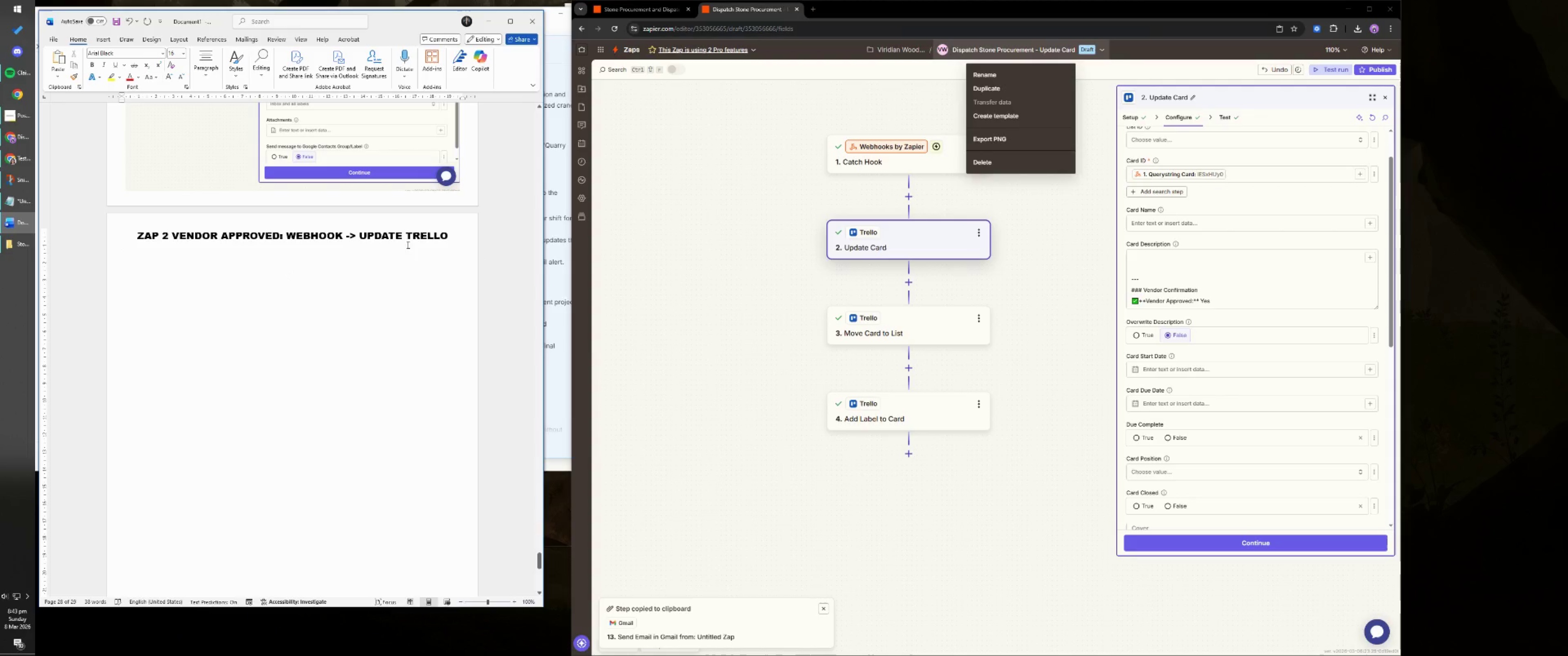 
key(Backspace)
 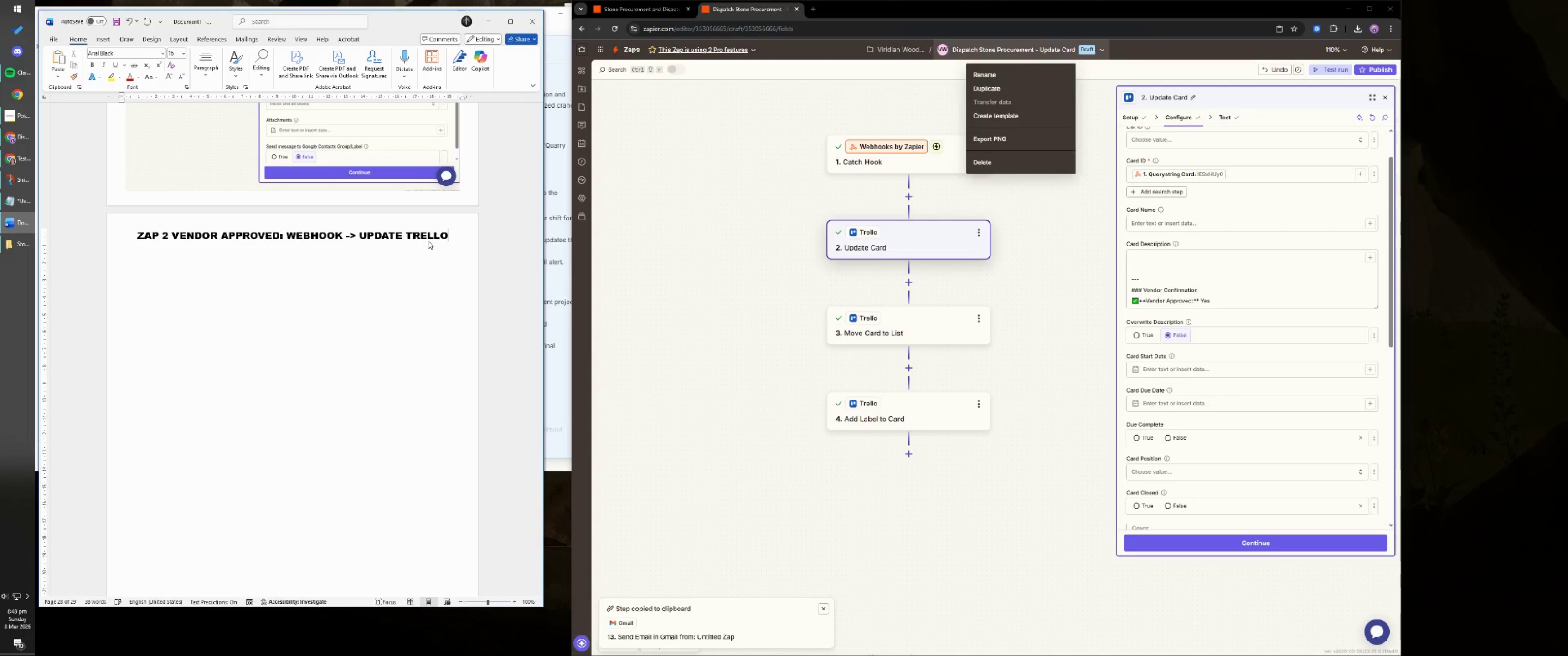 
key(Enter)
 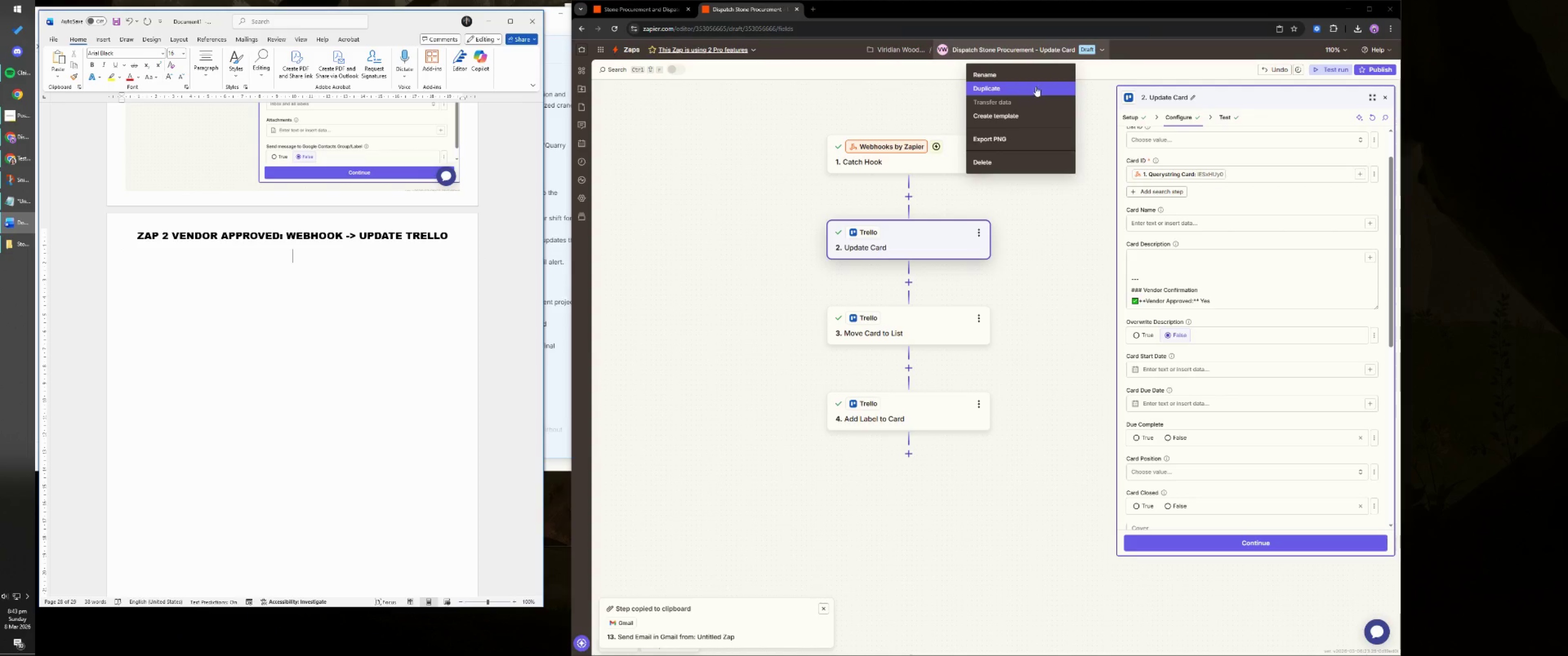 
left_click([909, 163])
 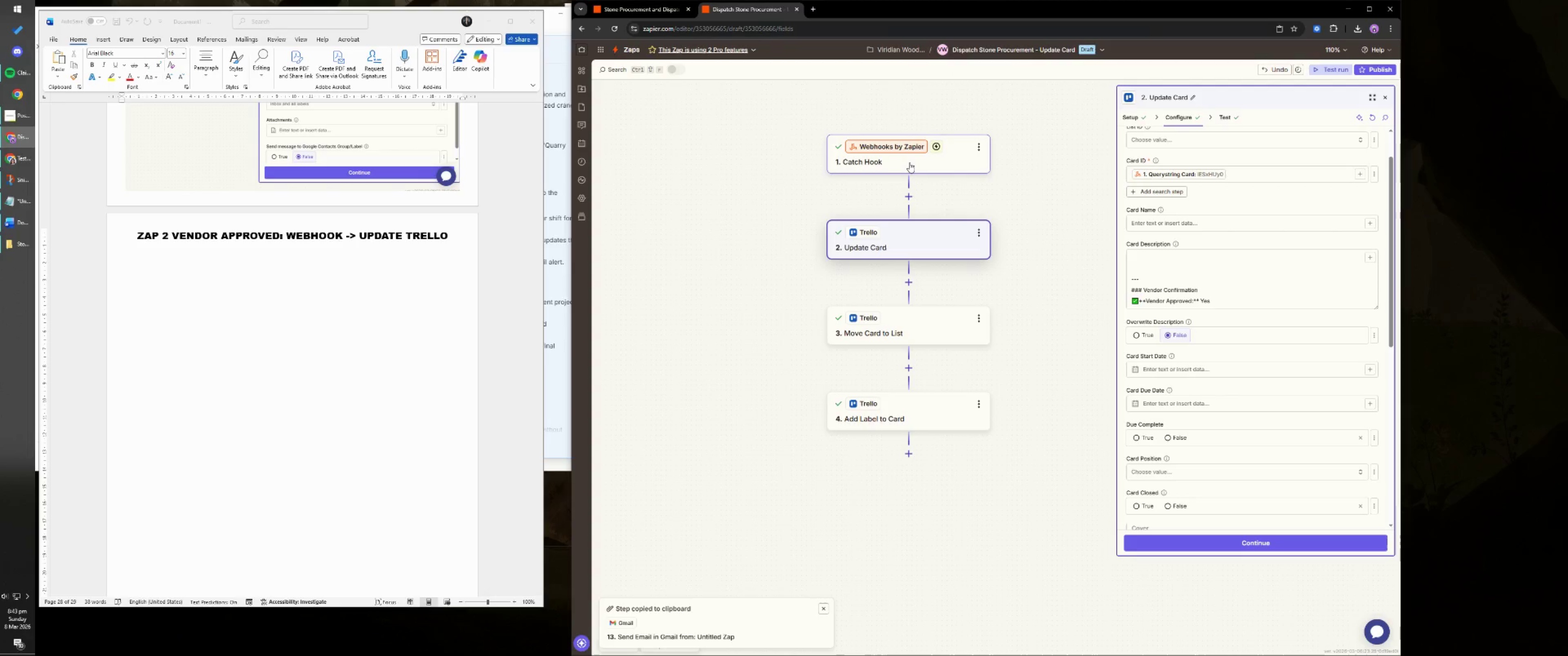 
left_click([909, 163])
 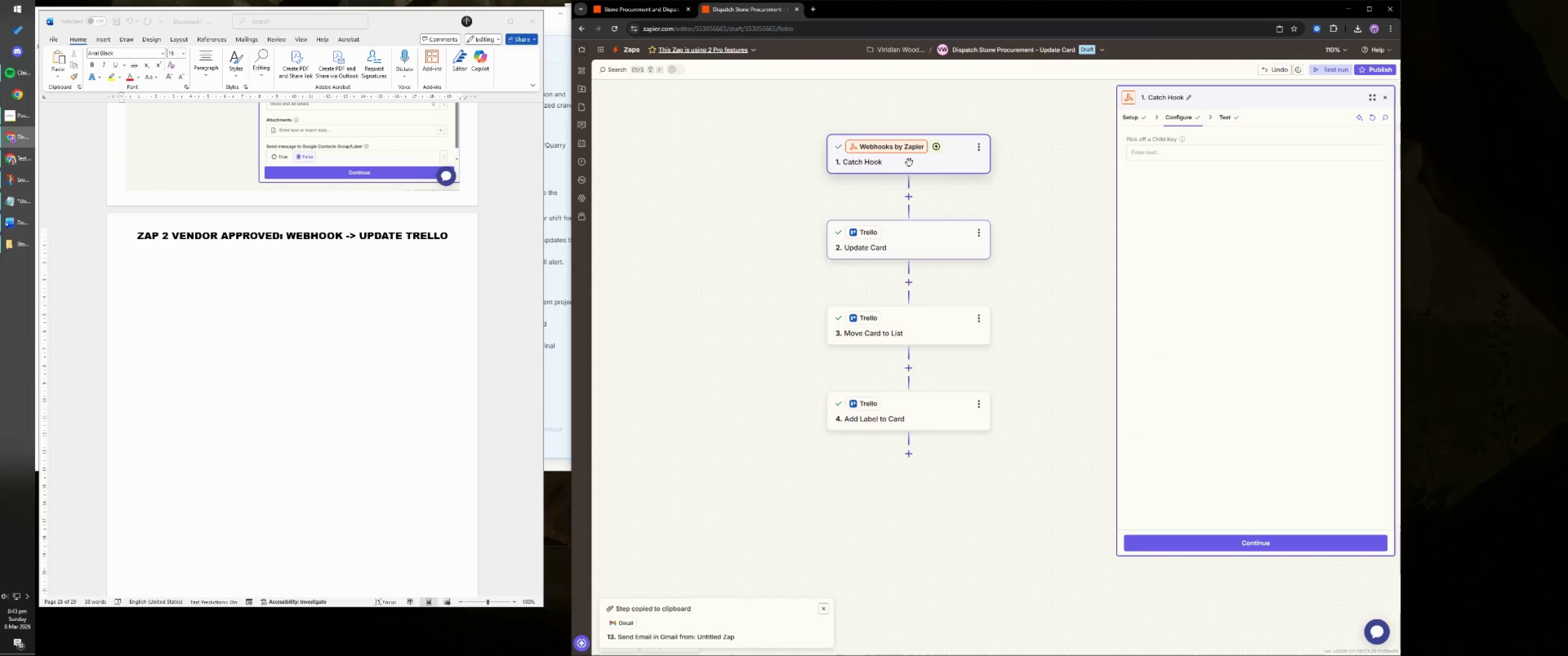 
left_click_drag(start_coordinate=[774, 255], to_coordinate=[852, 233])
 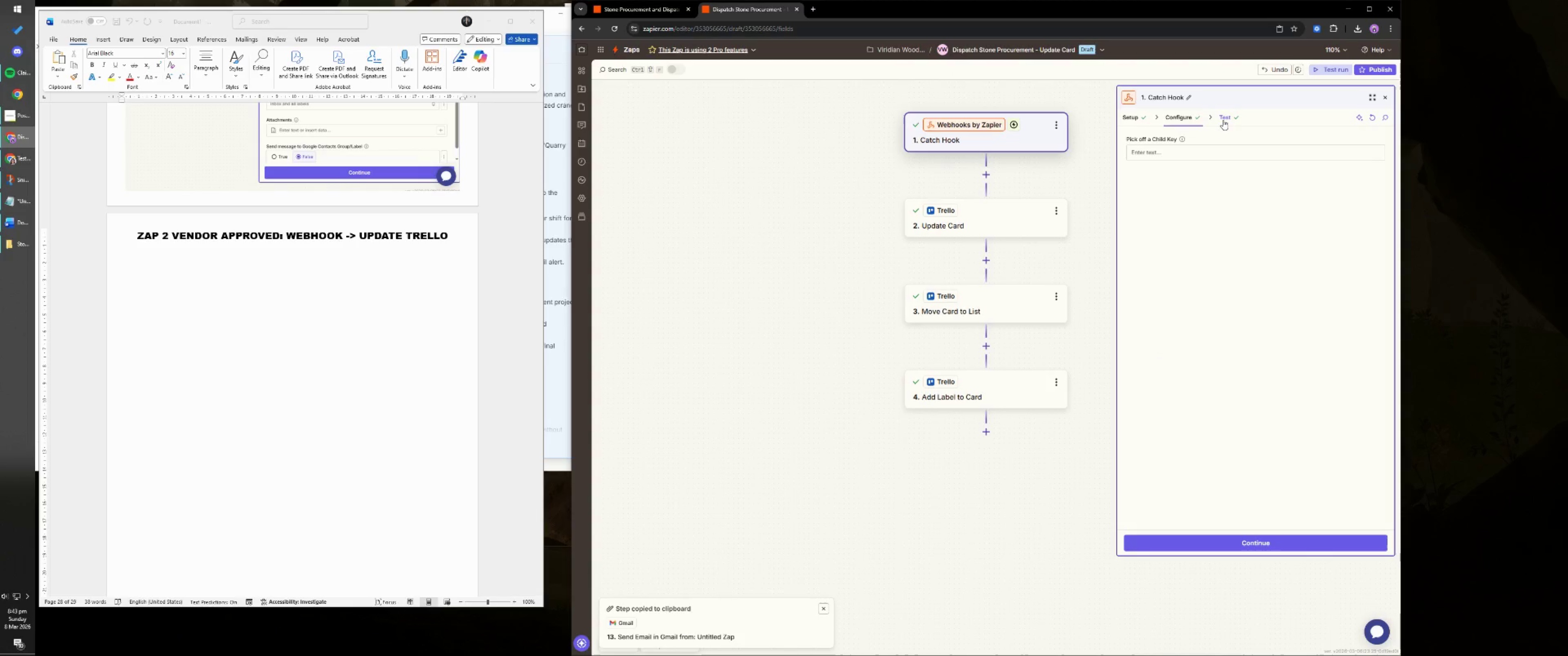 
left_click([1223, 120])
 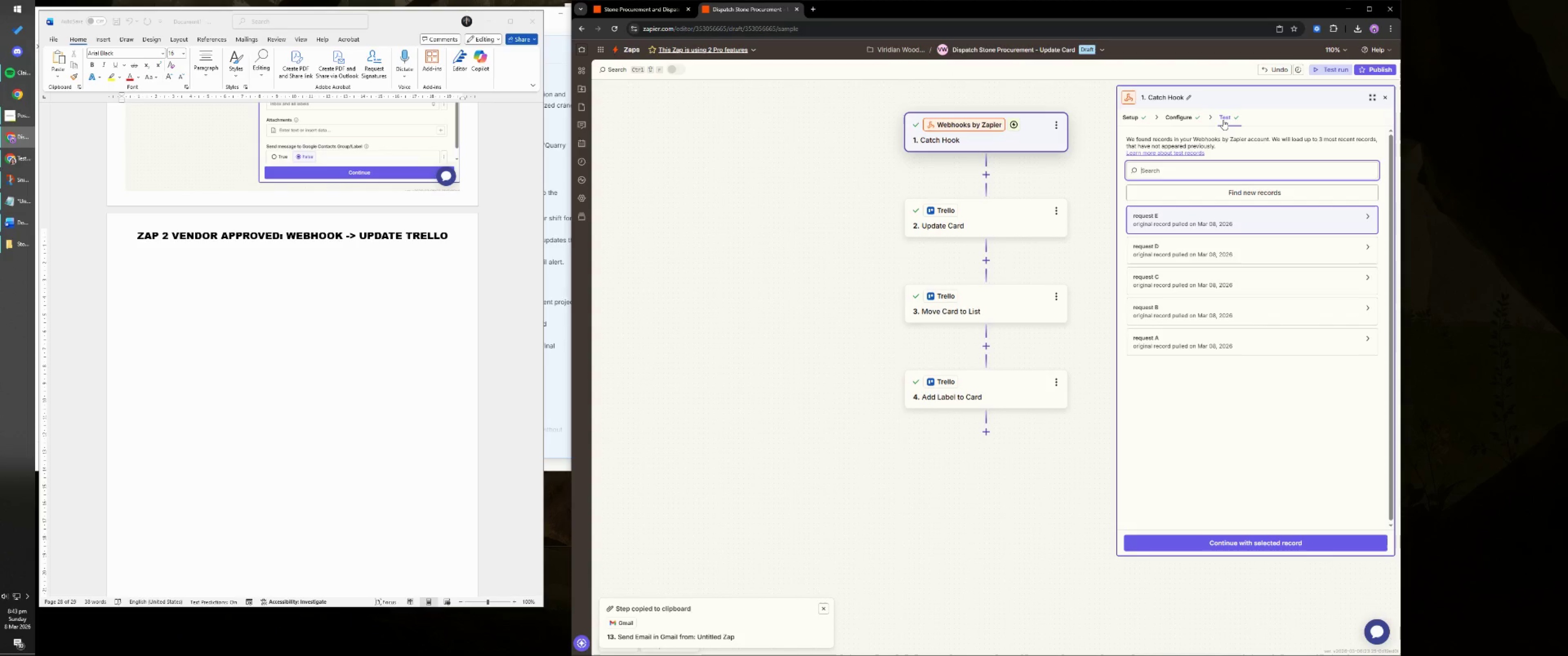 
key(Meta+MetaLeft)
 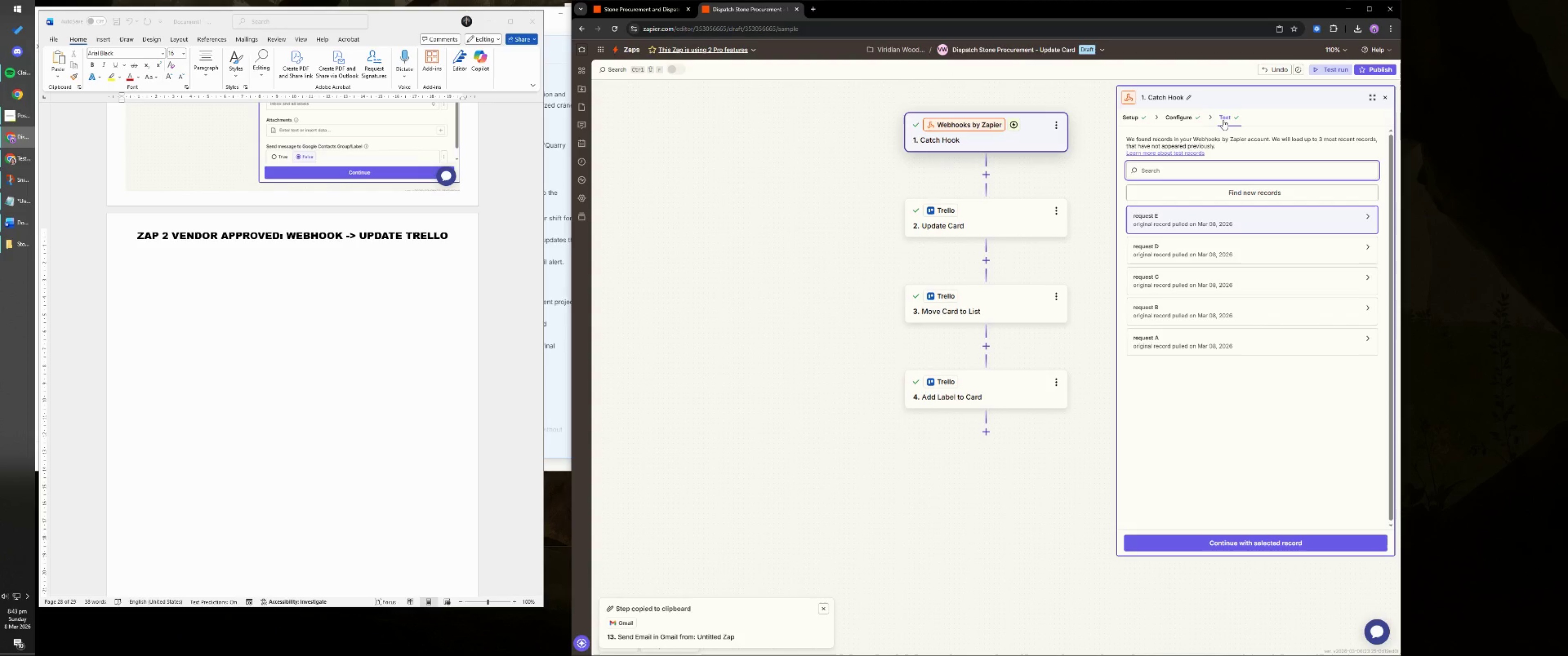 
key(Meta+Shift+ShiftLeft)
 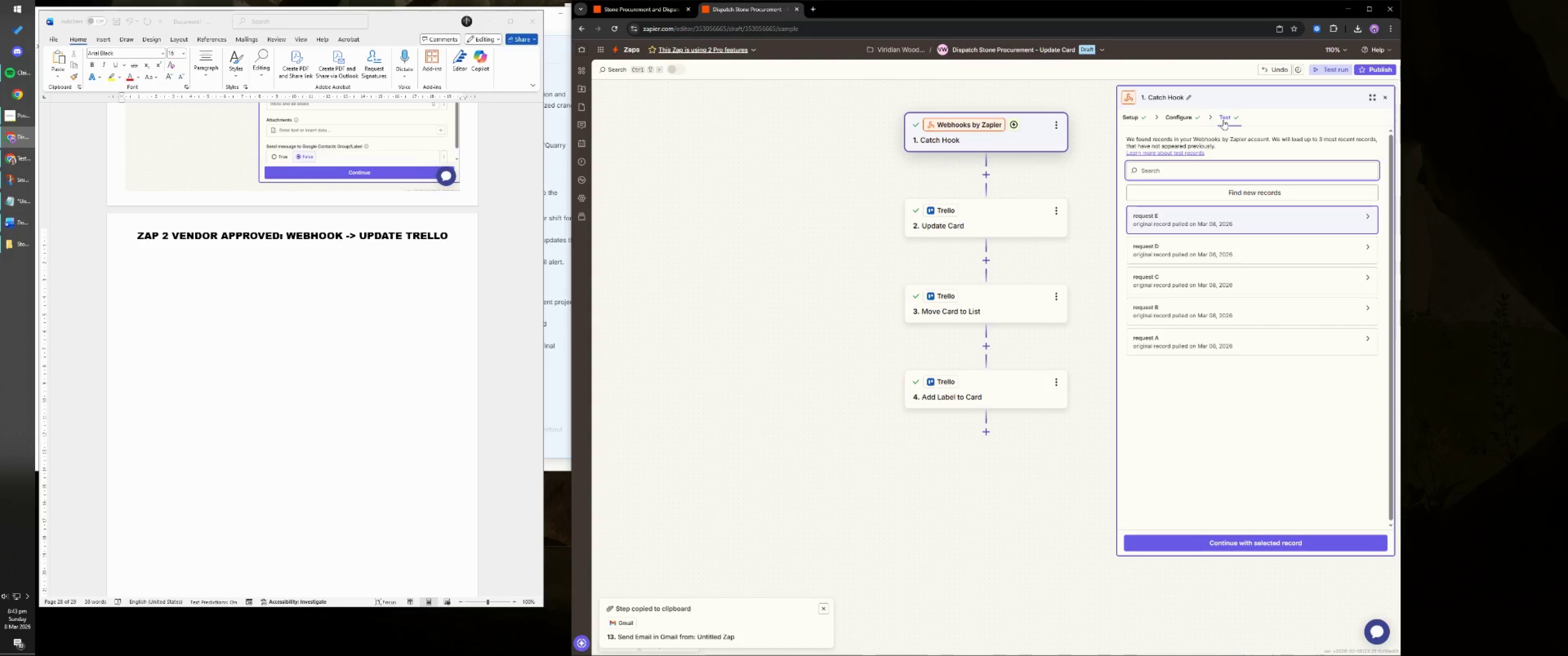 
key(Meta+Shift+S)
 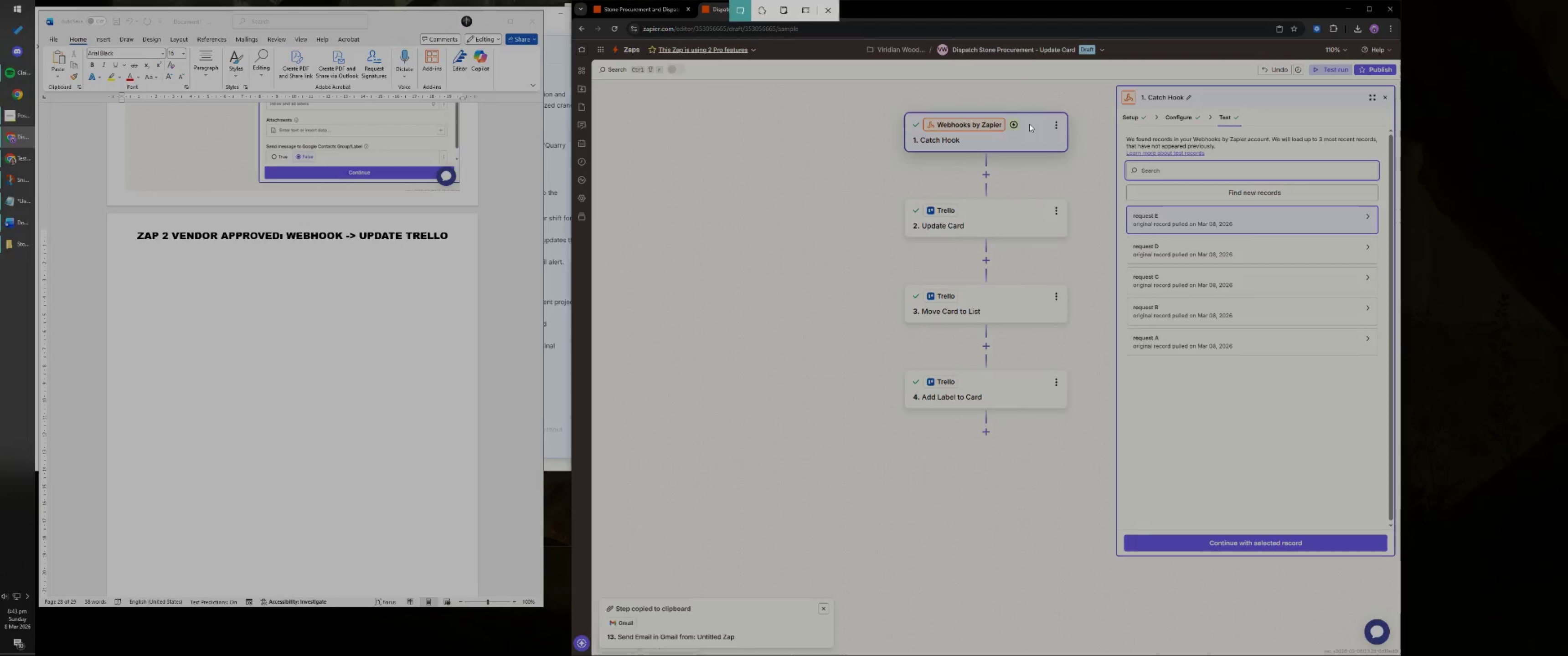 
left_click([1206, 212])
 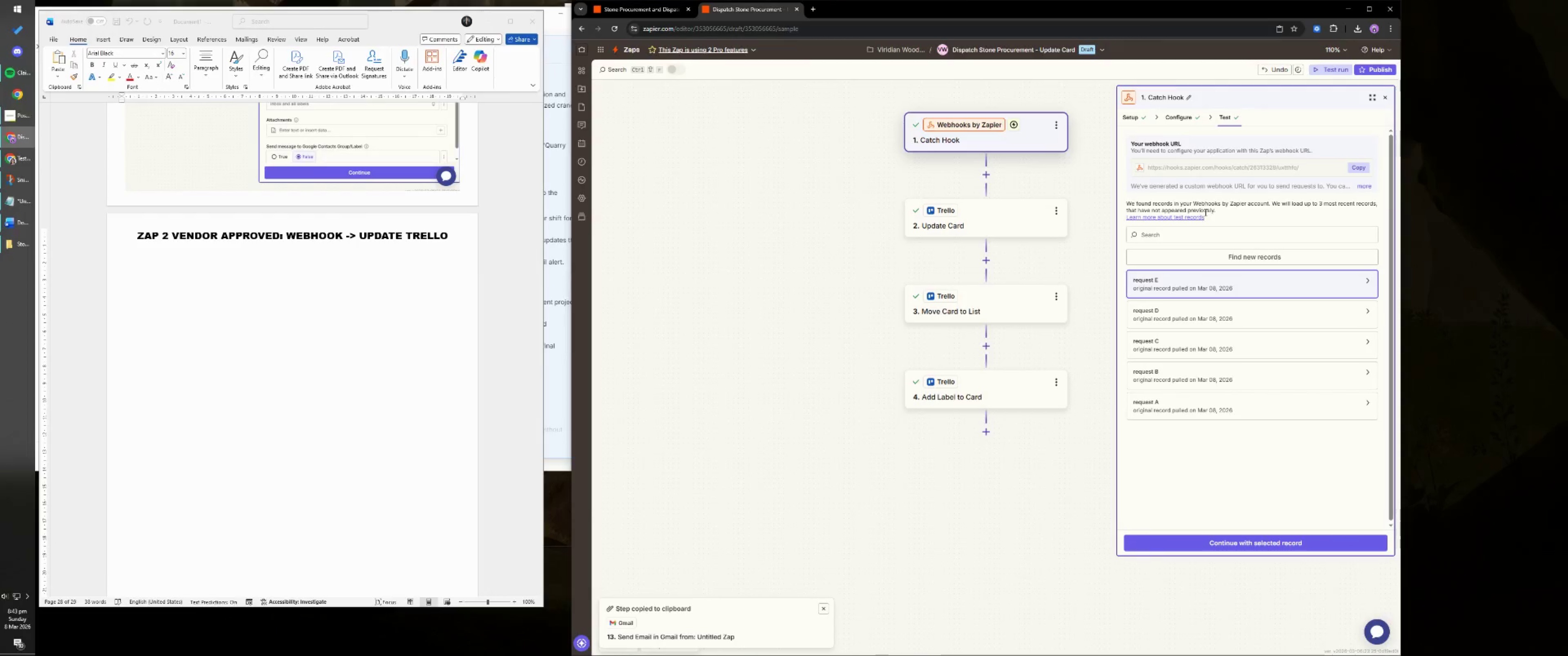 
key(Meta+MetaLeft)
 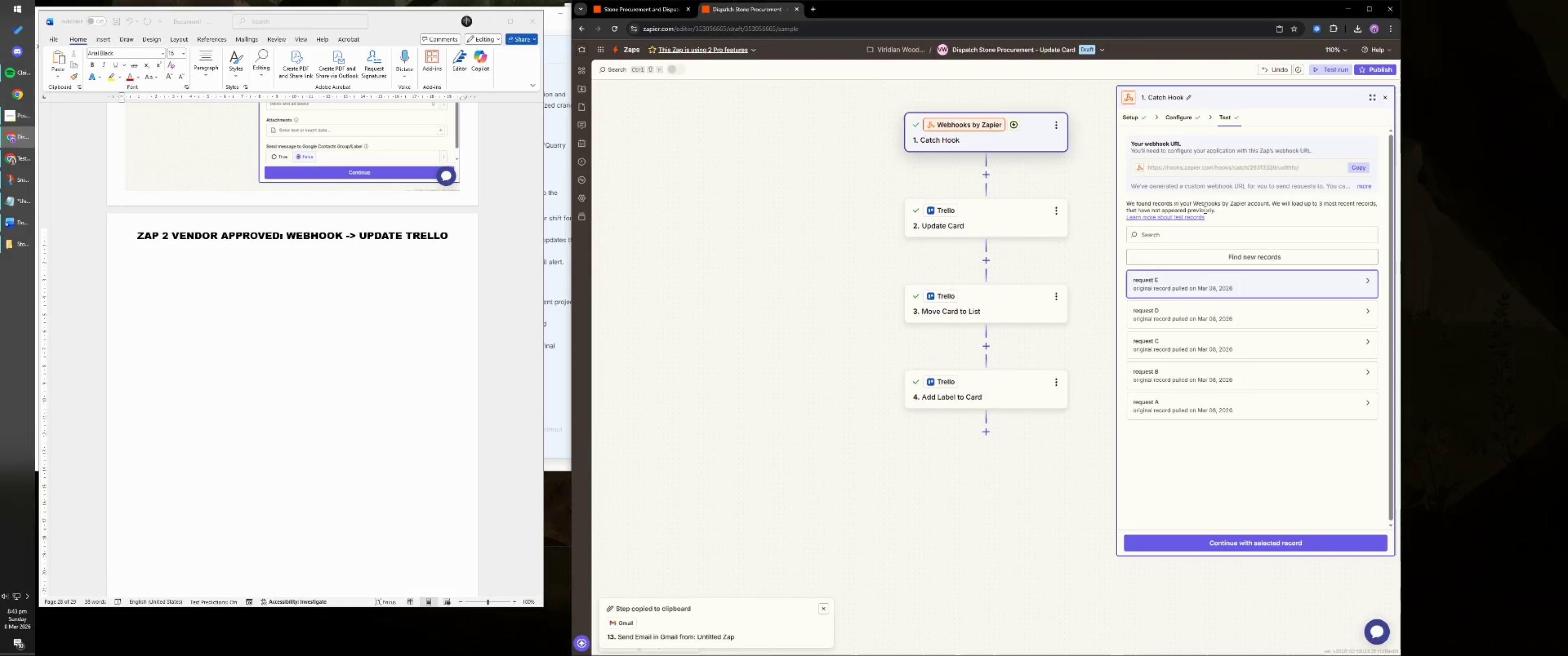 
key(Meta+Shift+ShiftLeft)
 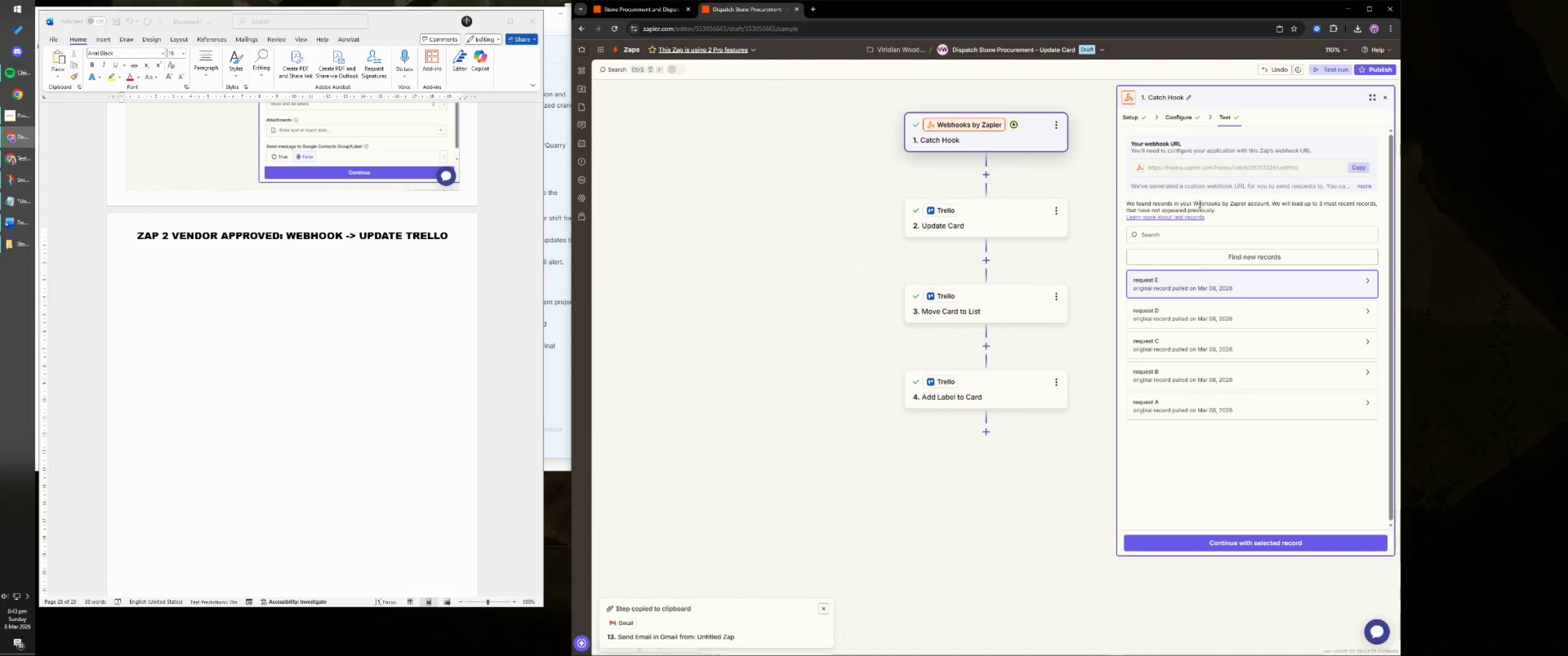 
key(Meta+Shift+S)
 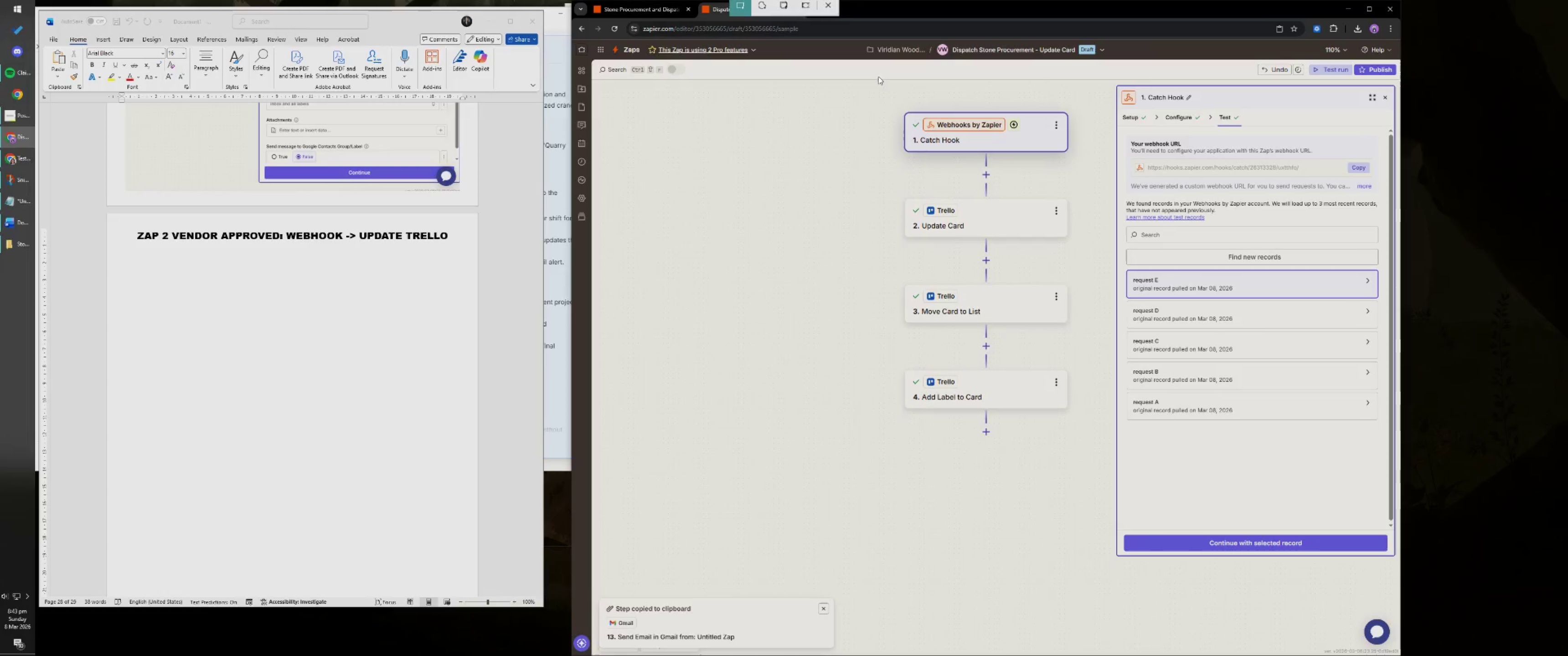 
left_click_drag(start_coordinate=[879, 68], to_coordinate=[1396, 561])
 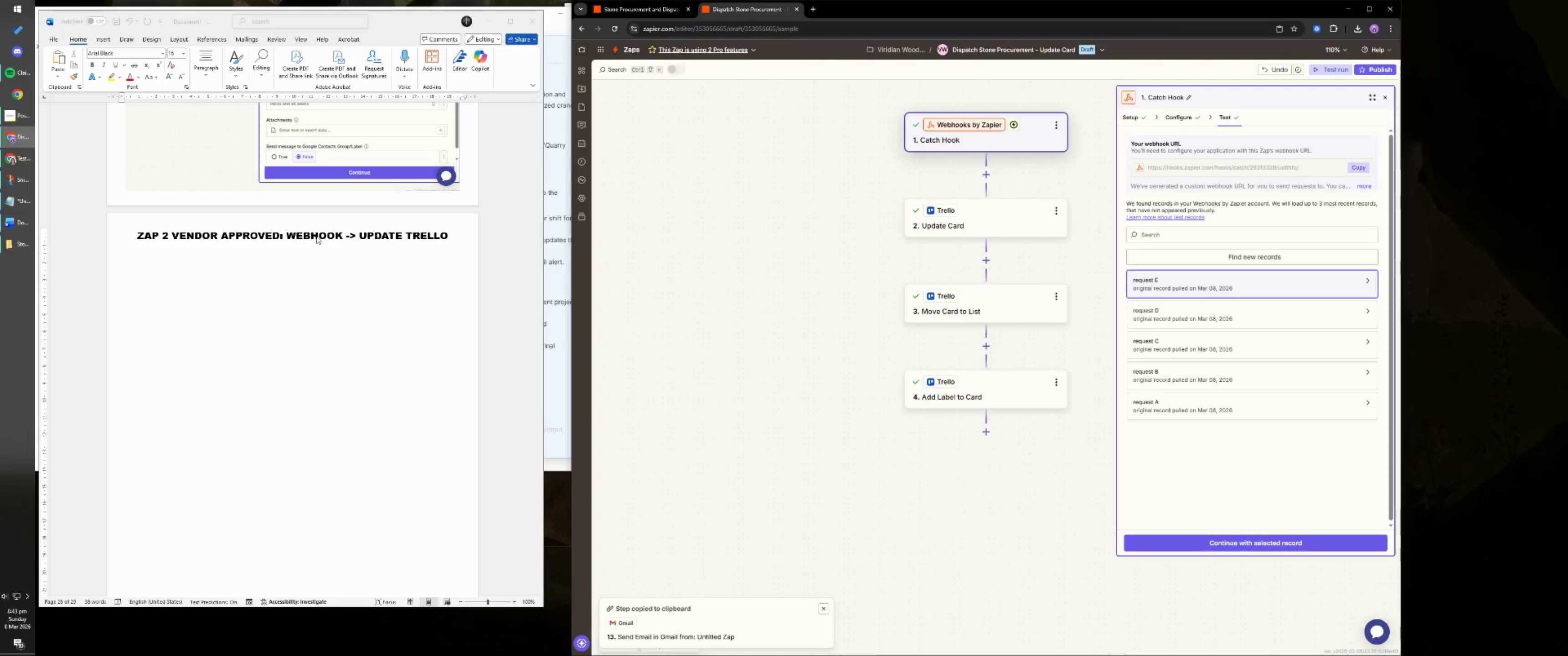 
left_click([354, 290])
 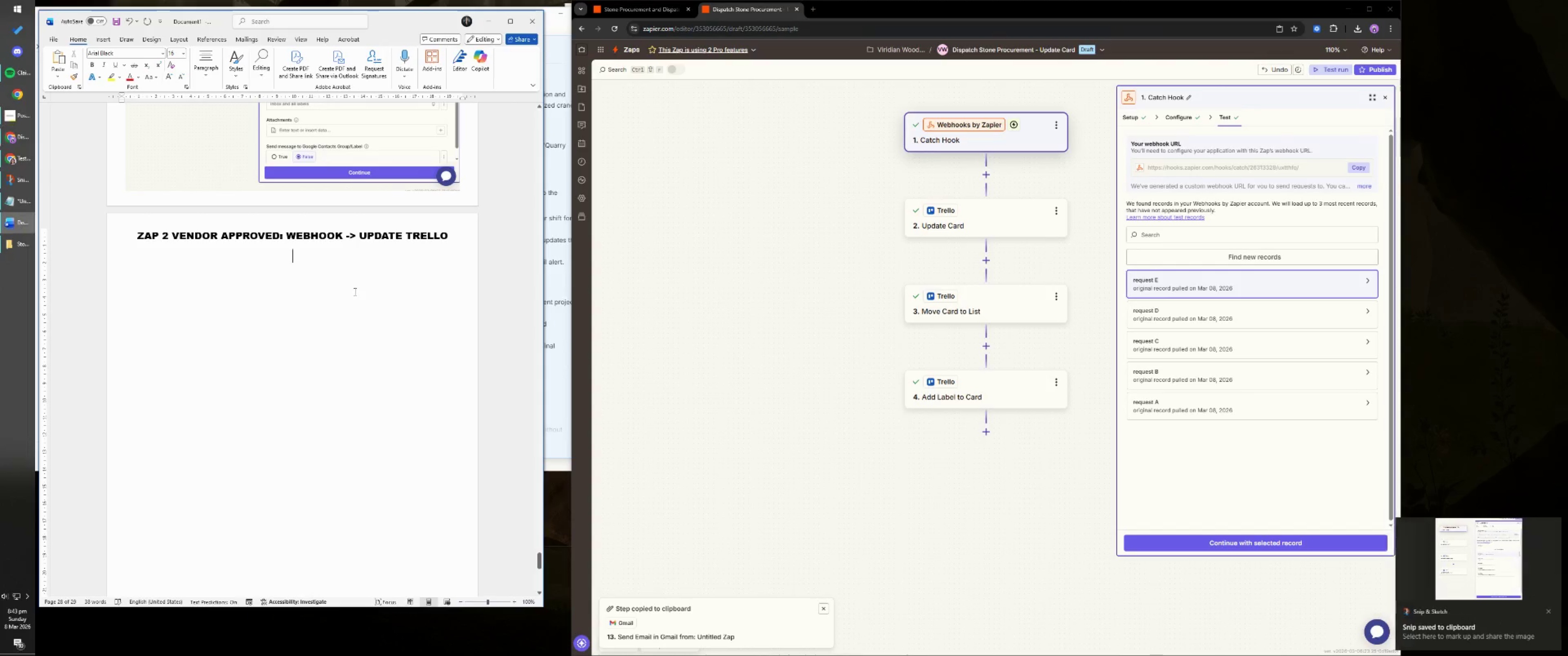 
key(Control+ControlLeft)
 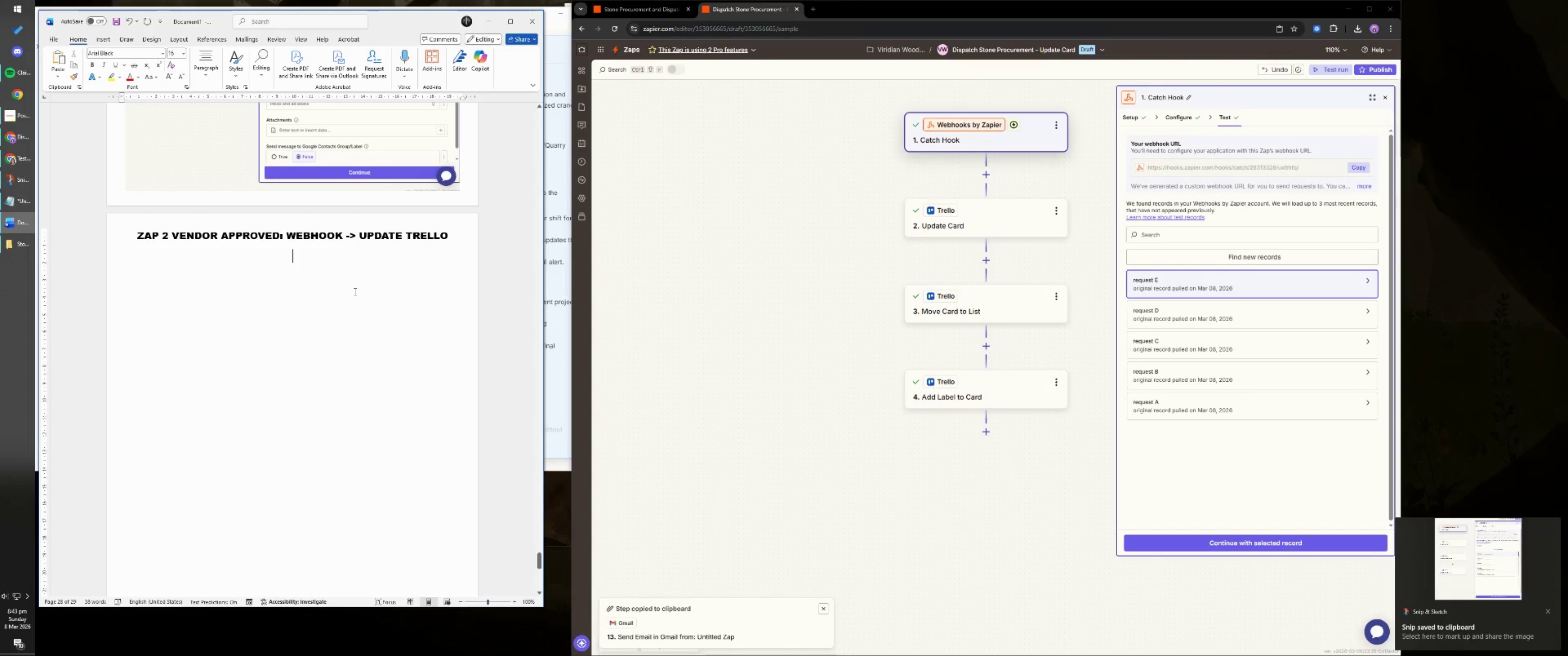 
key(Control+V)
 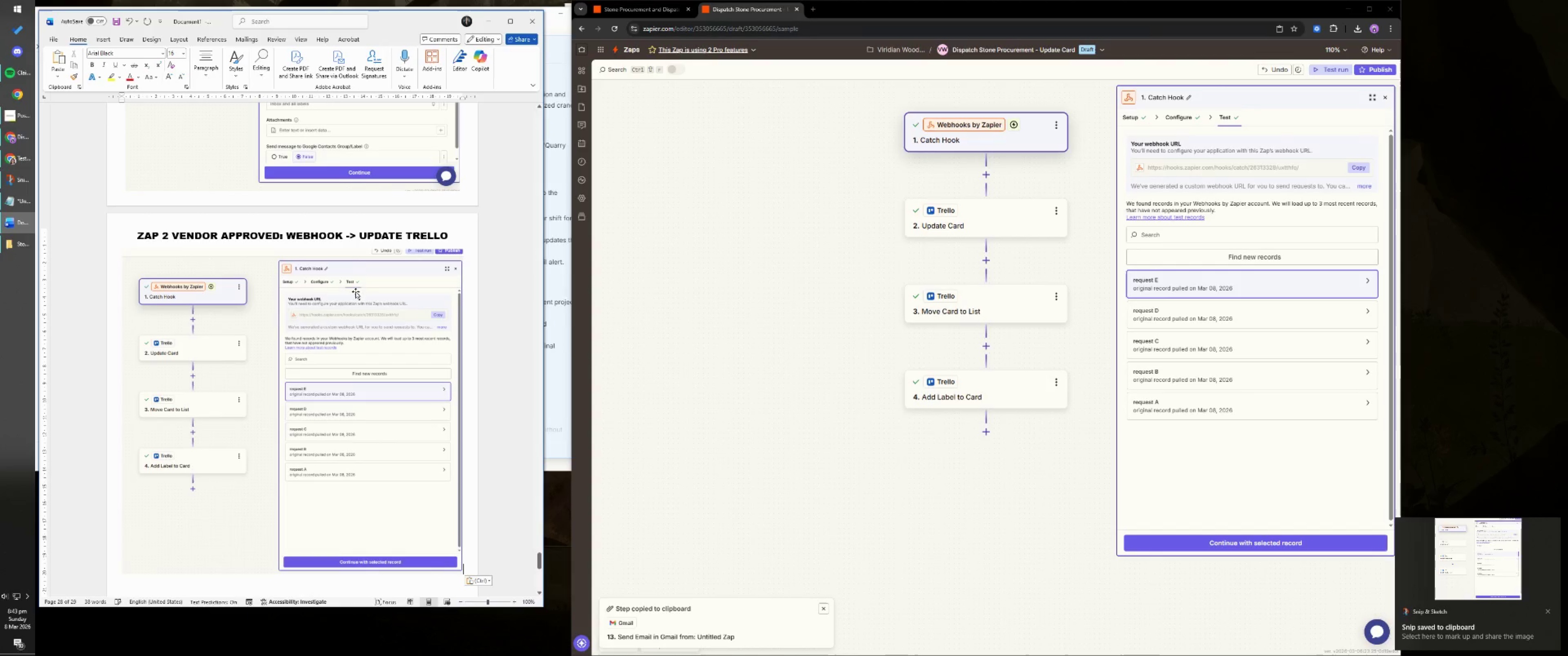 
key(NumpadEnter)
 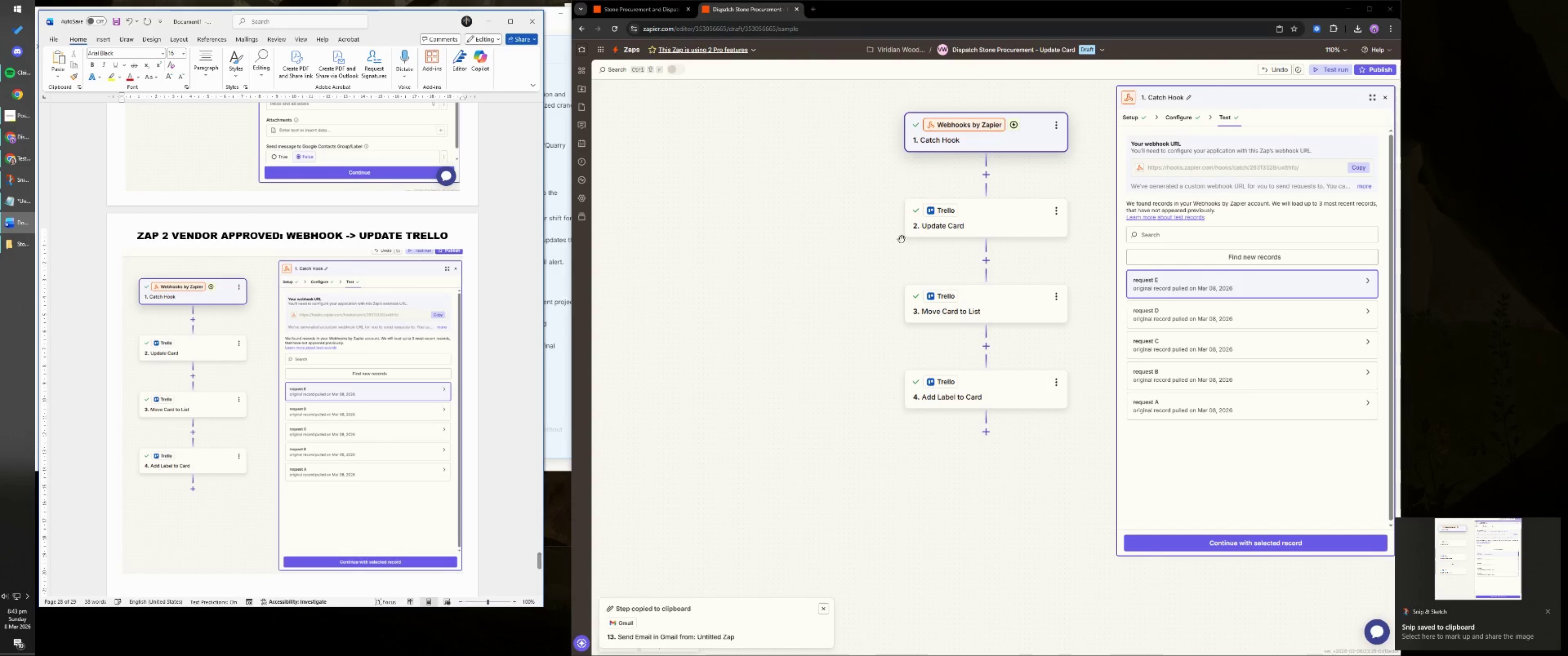 
left_click([990, 218])
 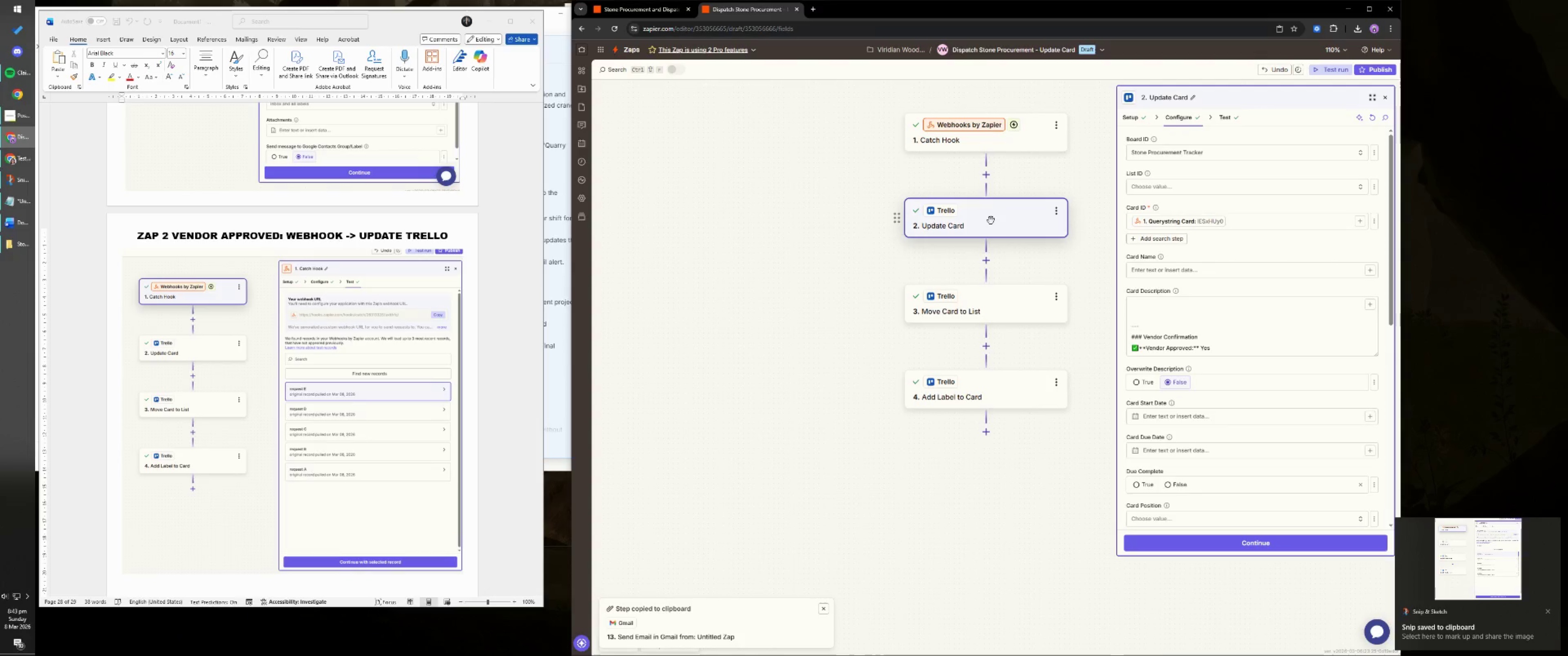 
key(Meta+MetaLeft)
 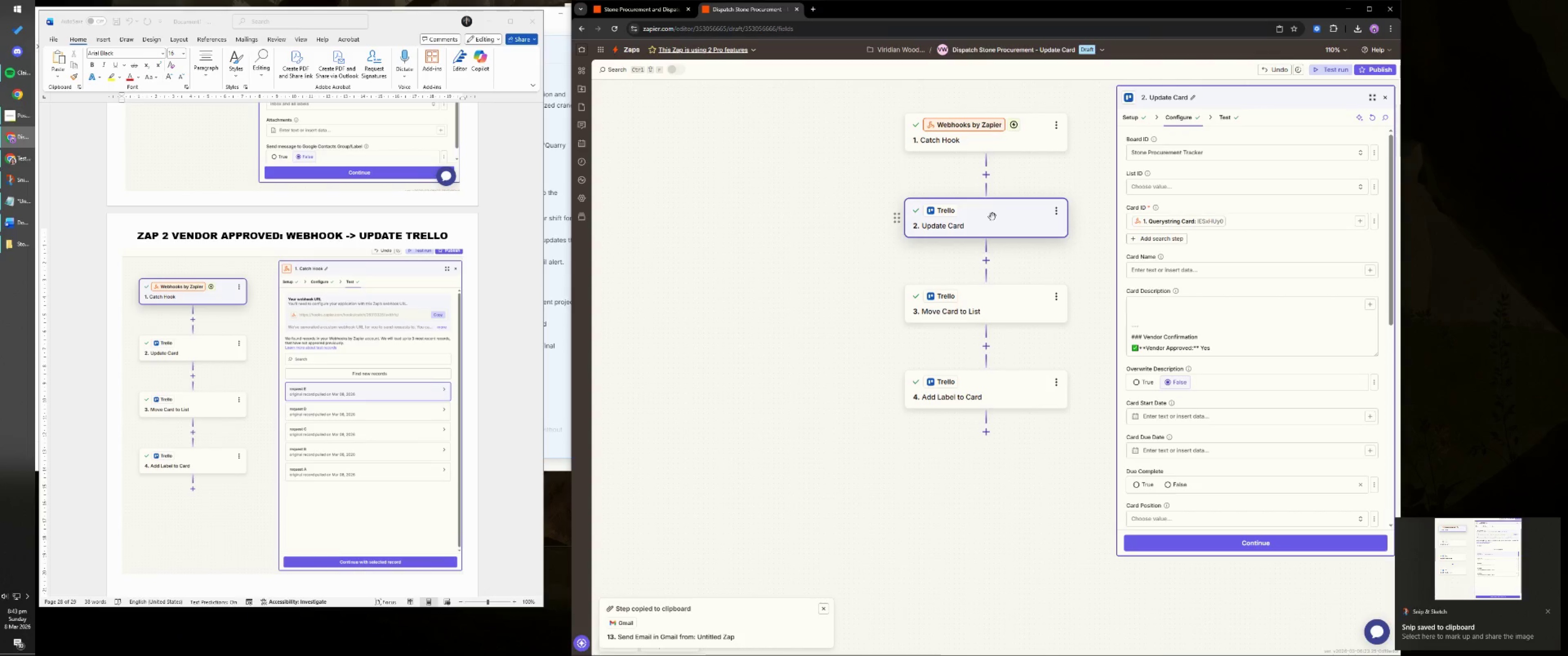 
key(Meta+Shift+ShiftLeft)
 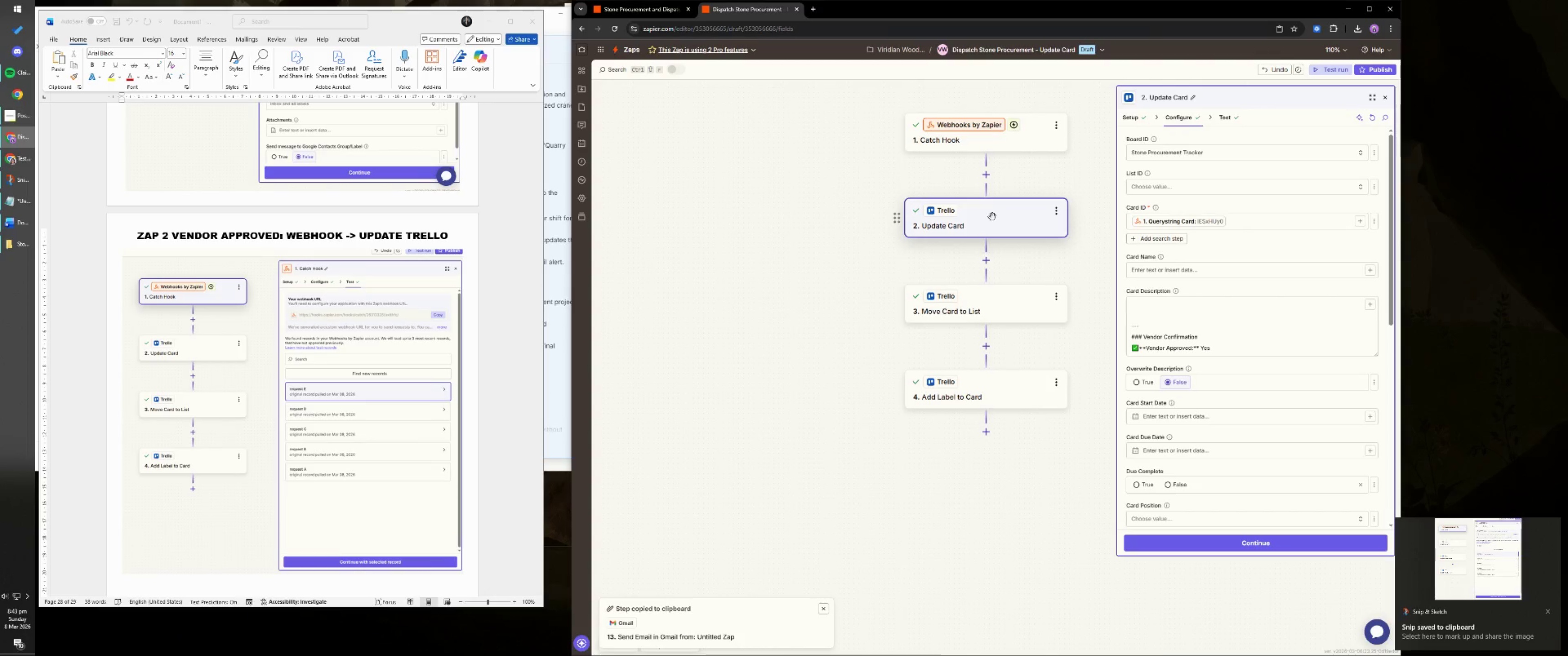 
key(Meta+Shift+S)
 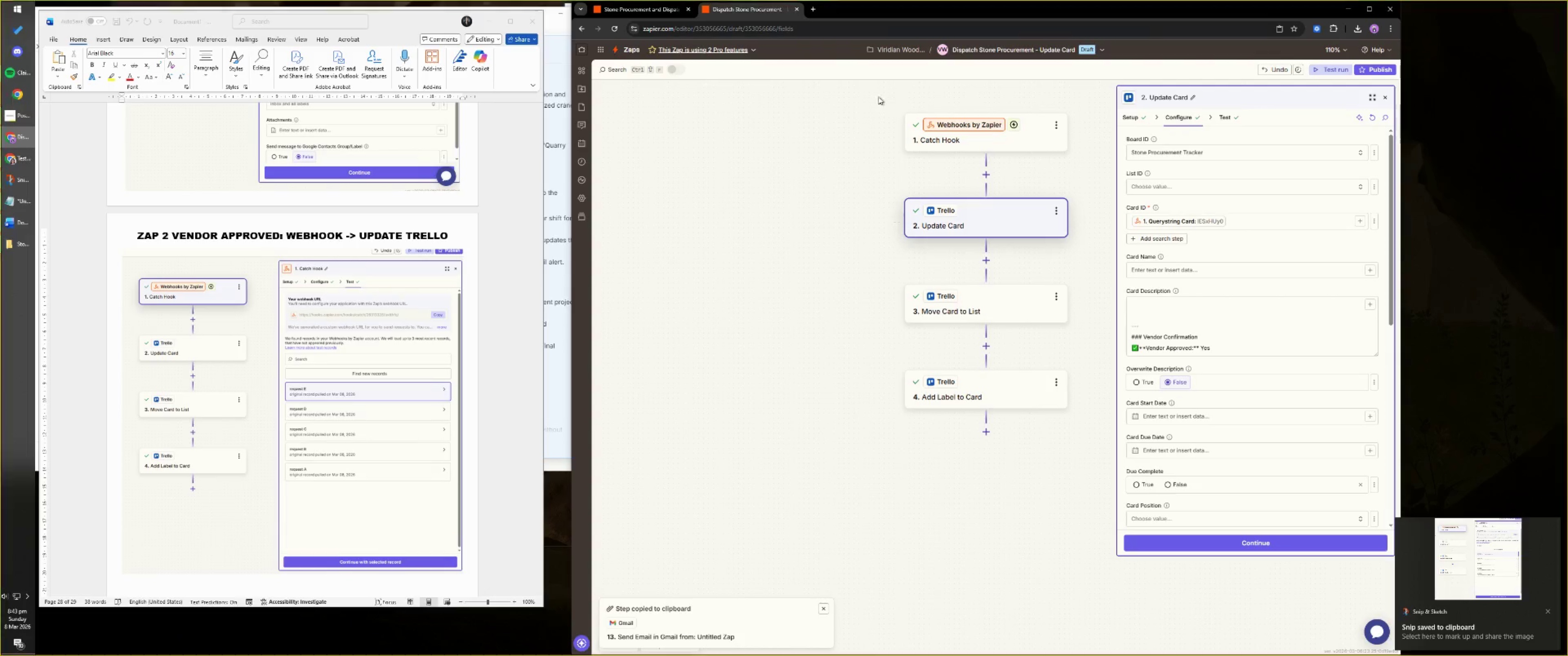 
left_click_drag(start_coordinate=[873, 82], to_coordinate=[1397, 567])
 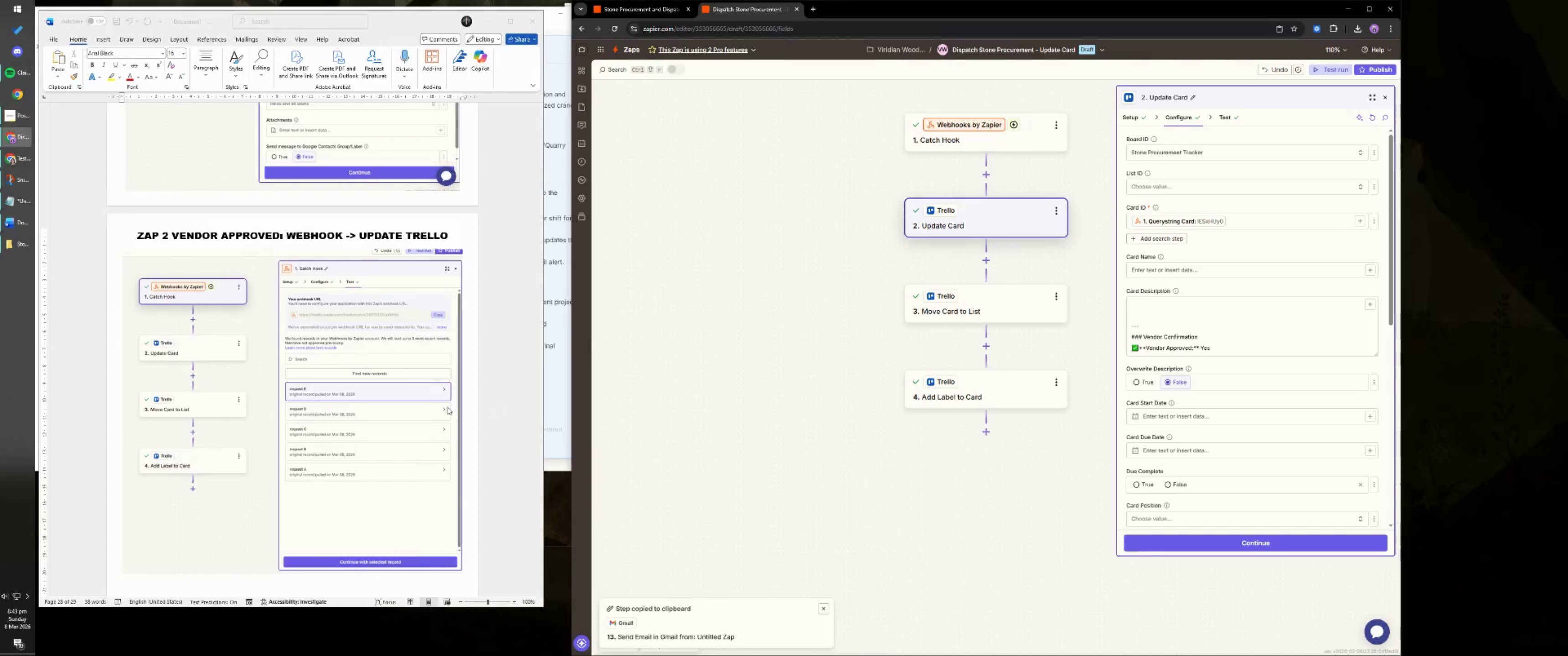 
left_click([362, 418])
 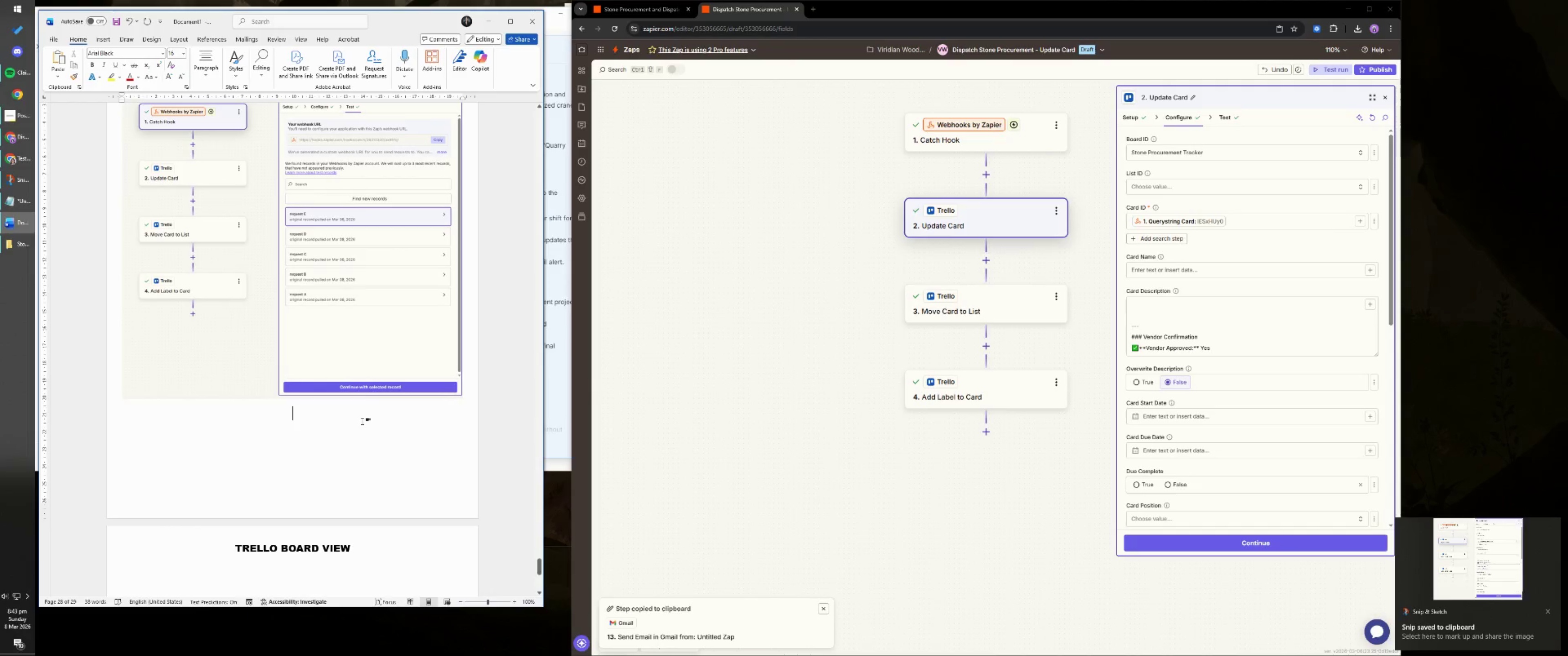 
scroll: coordinate [450, 389], scroll_direction: down, amount: 6.0
 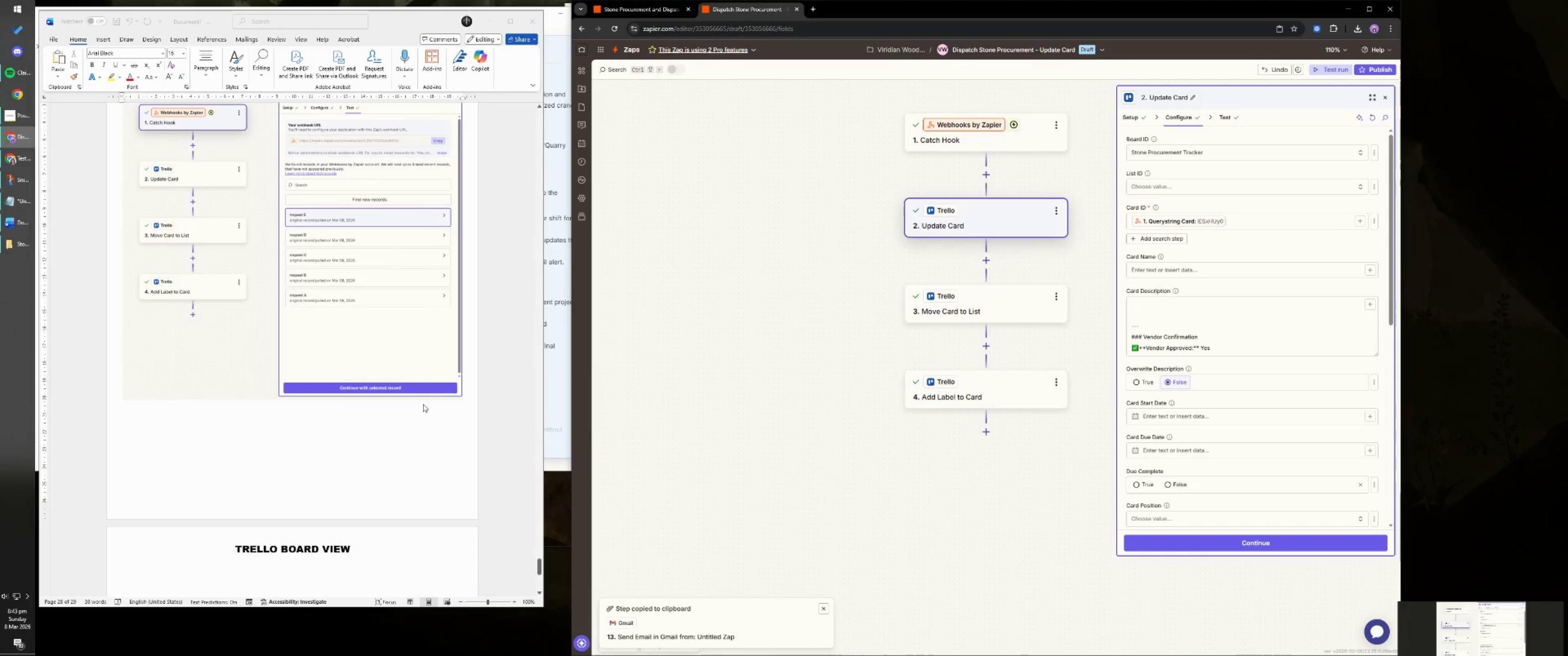 
key(Control+ControlLeft)
 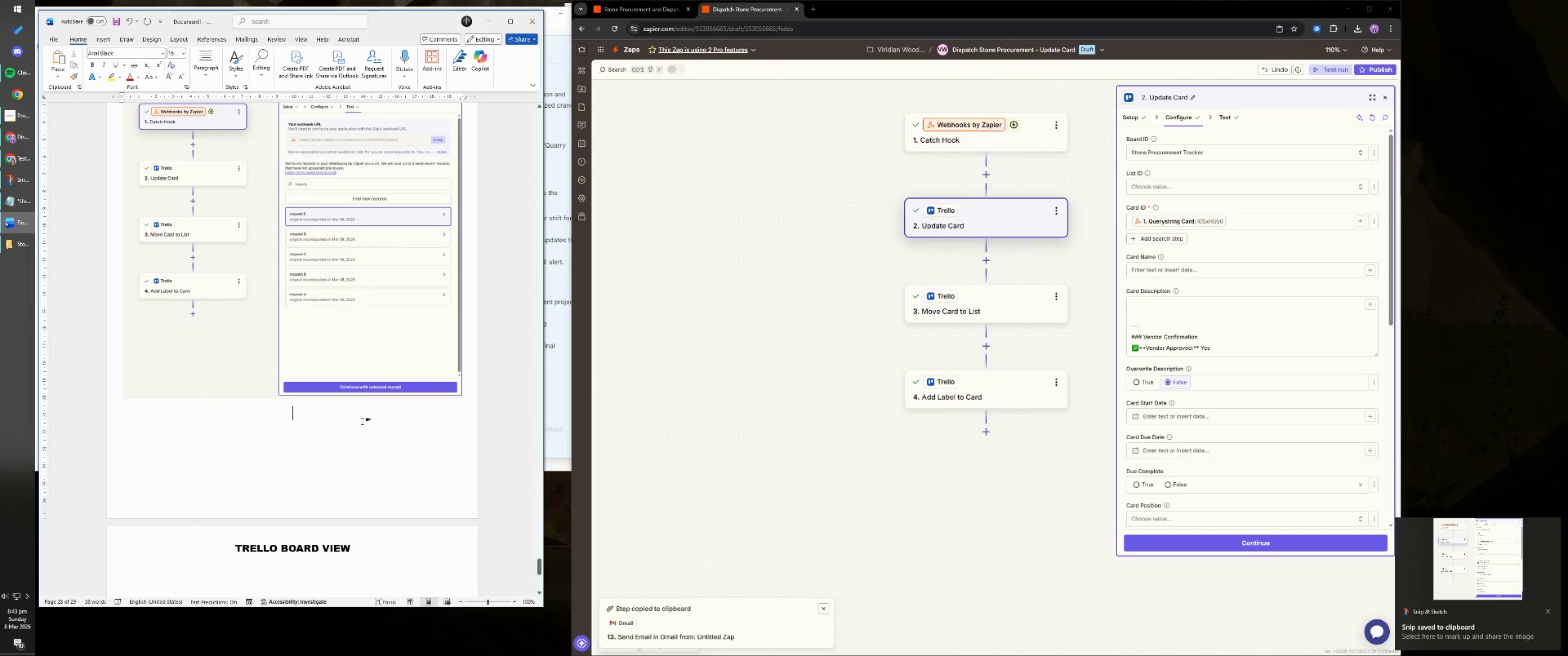 
key(Control+V)
 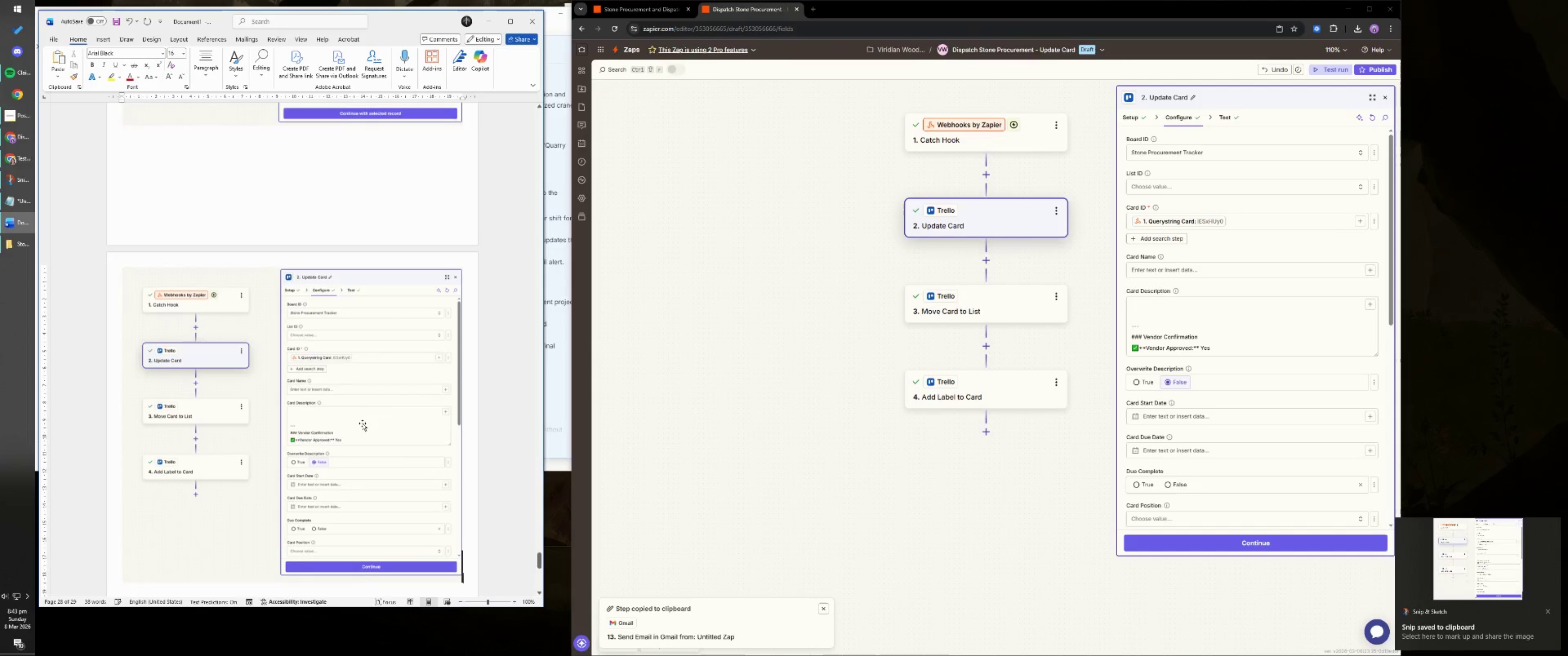 
key(NumpadEnter)
 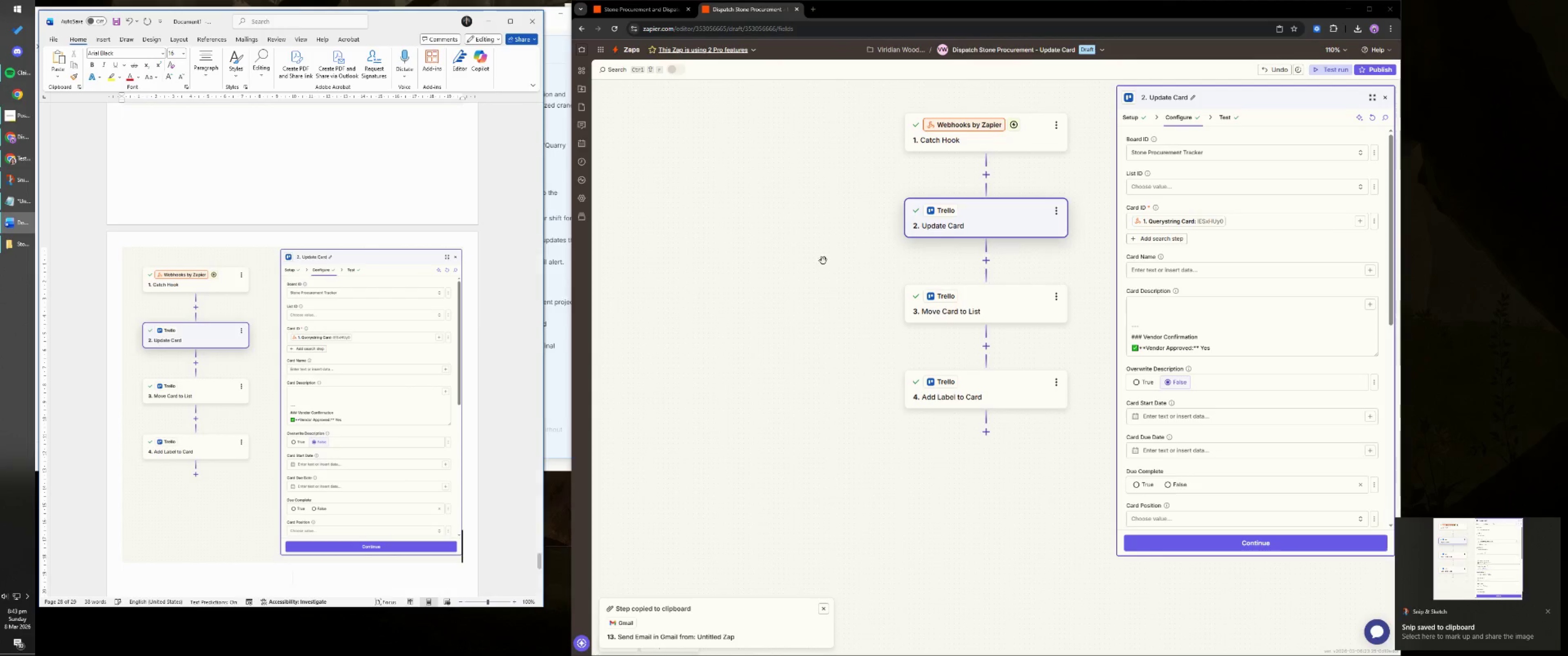 
left_click([985, 301])
 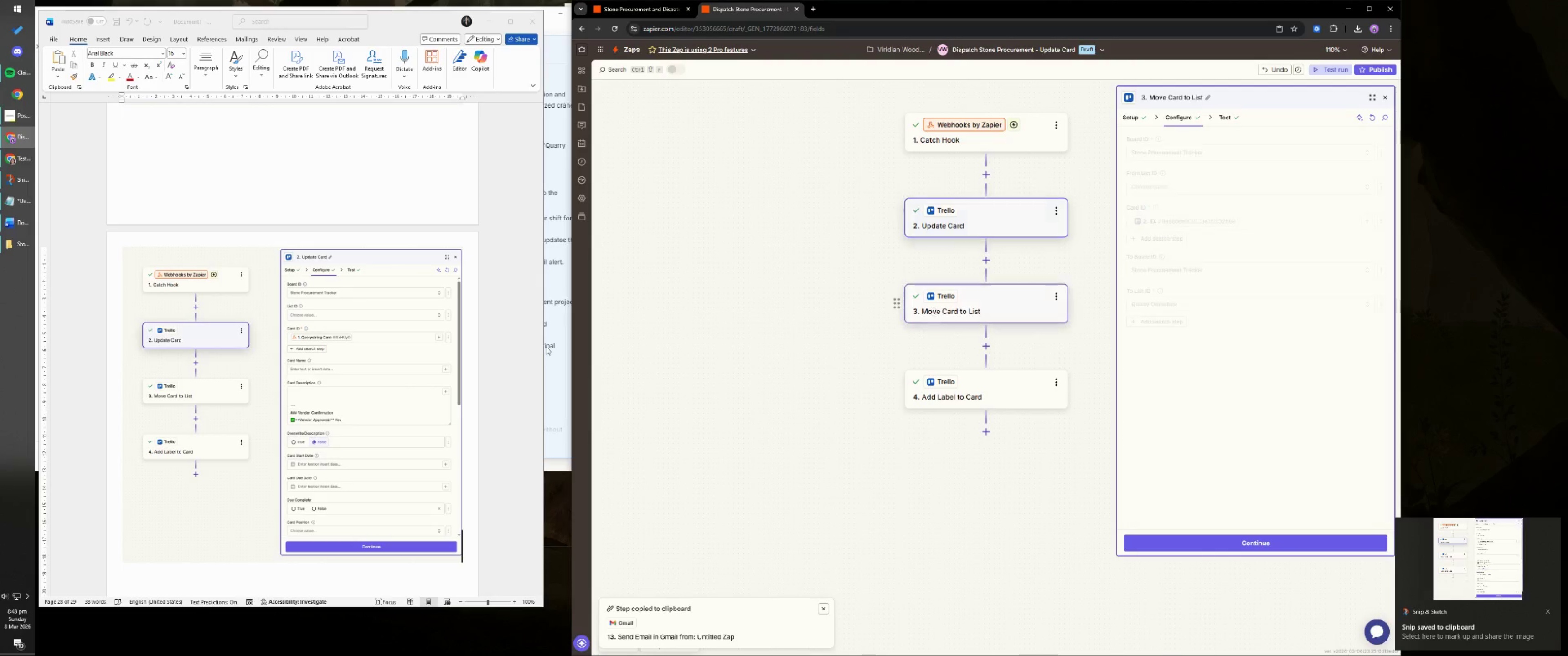 
key(Meta+MetaLeft)
 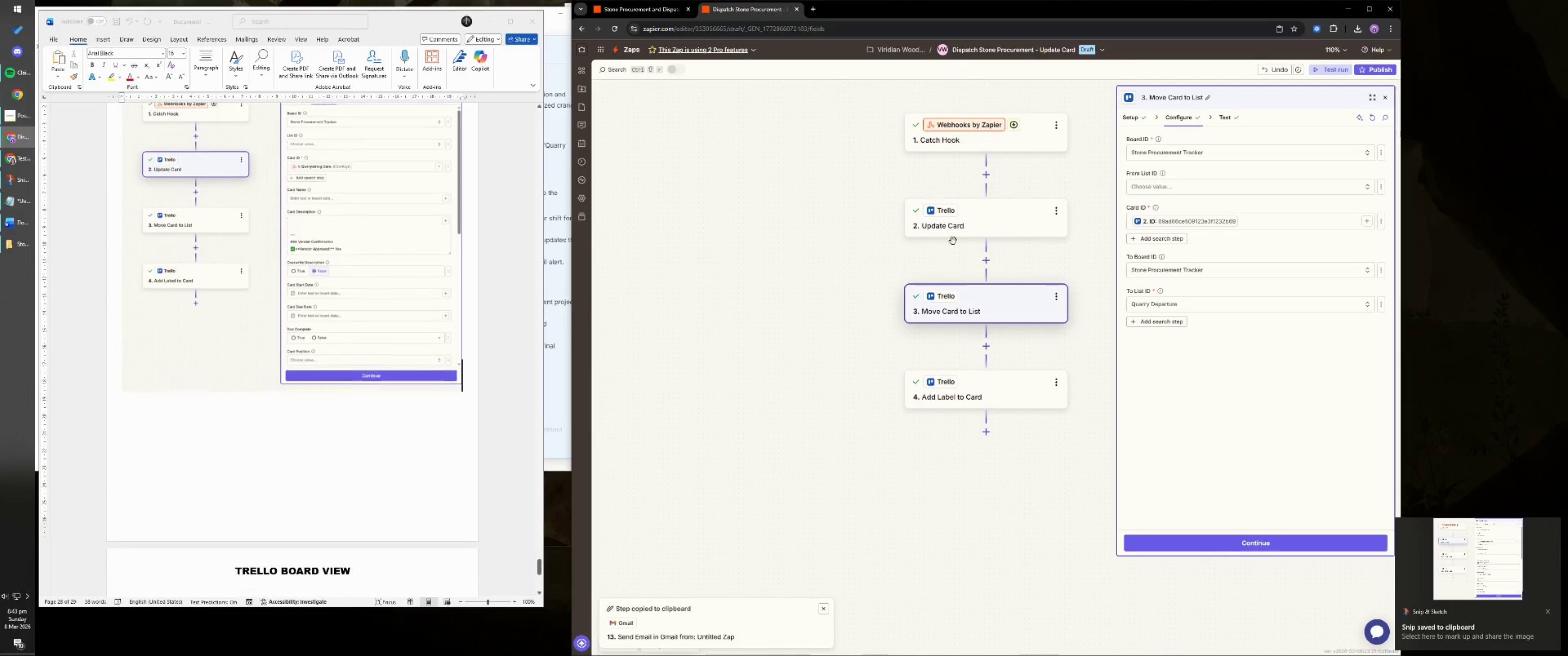 
key(Meta+Shift+ShiftLeft)
 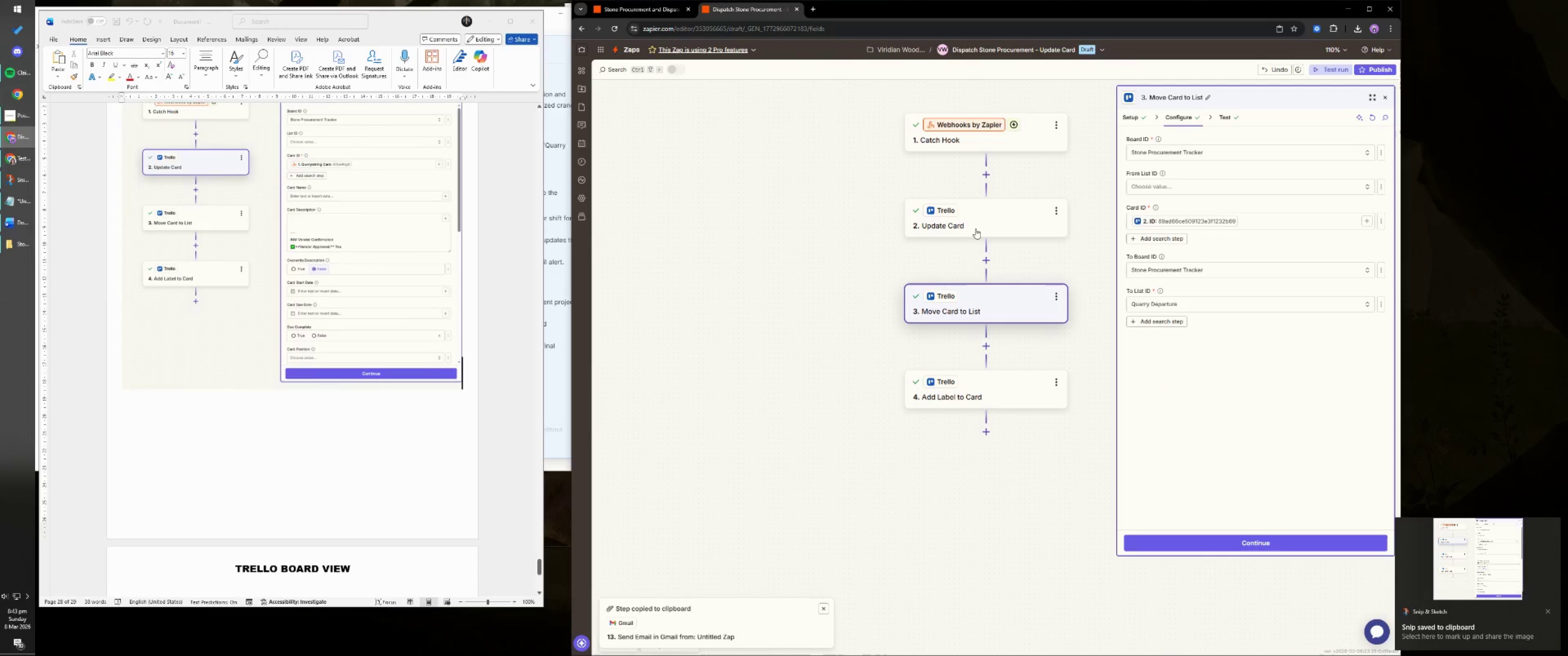 
key(Meta+Shift+S)
 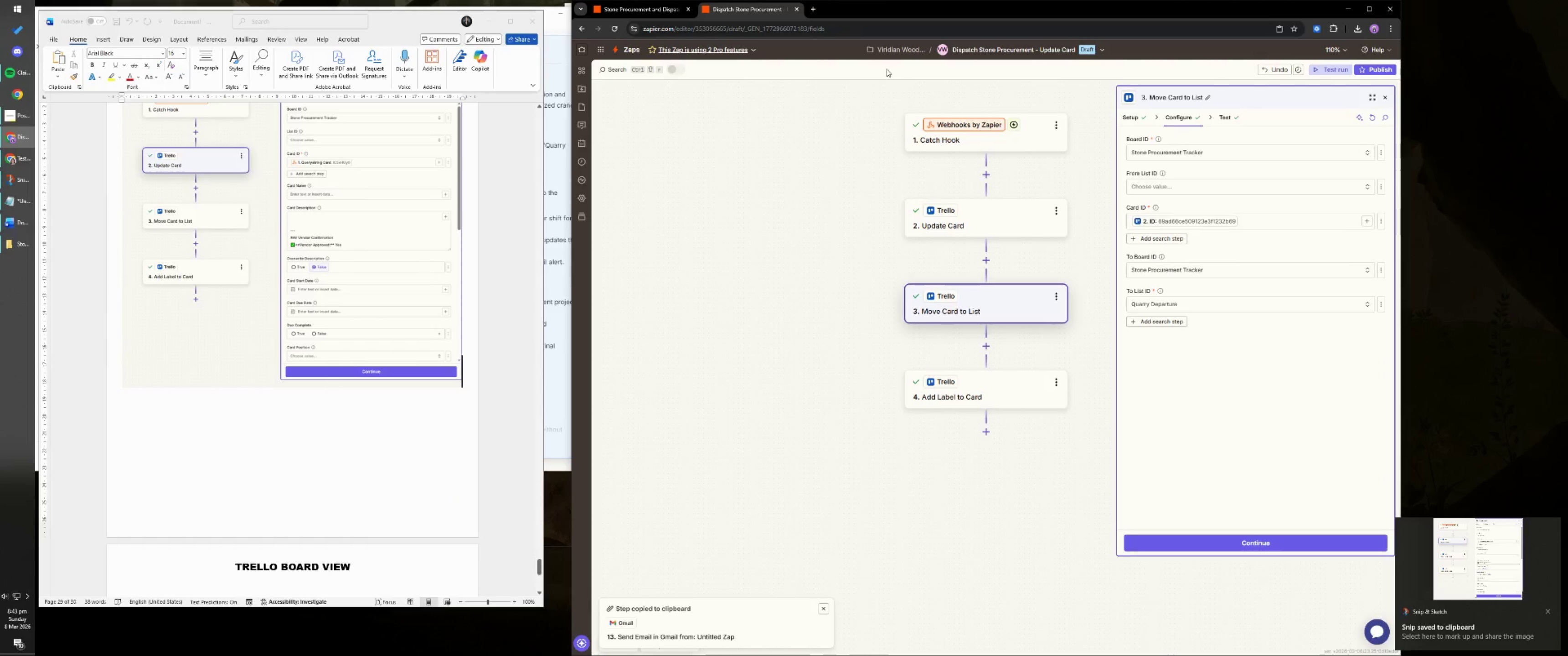 
scroll: coordinate [440, 338], scroll_direction: down, amount: 6.0
 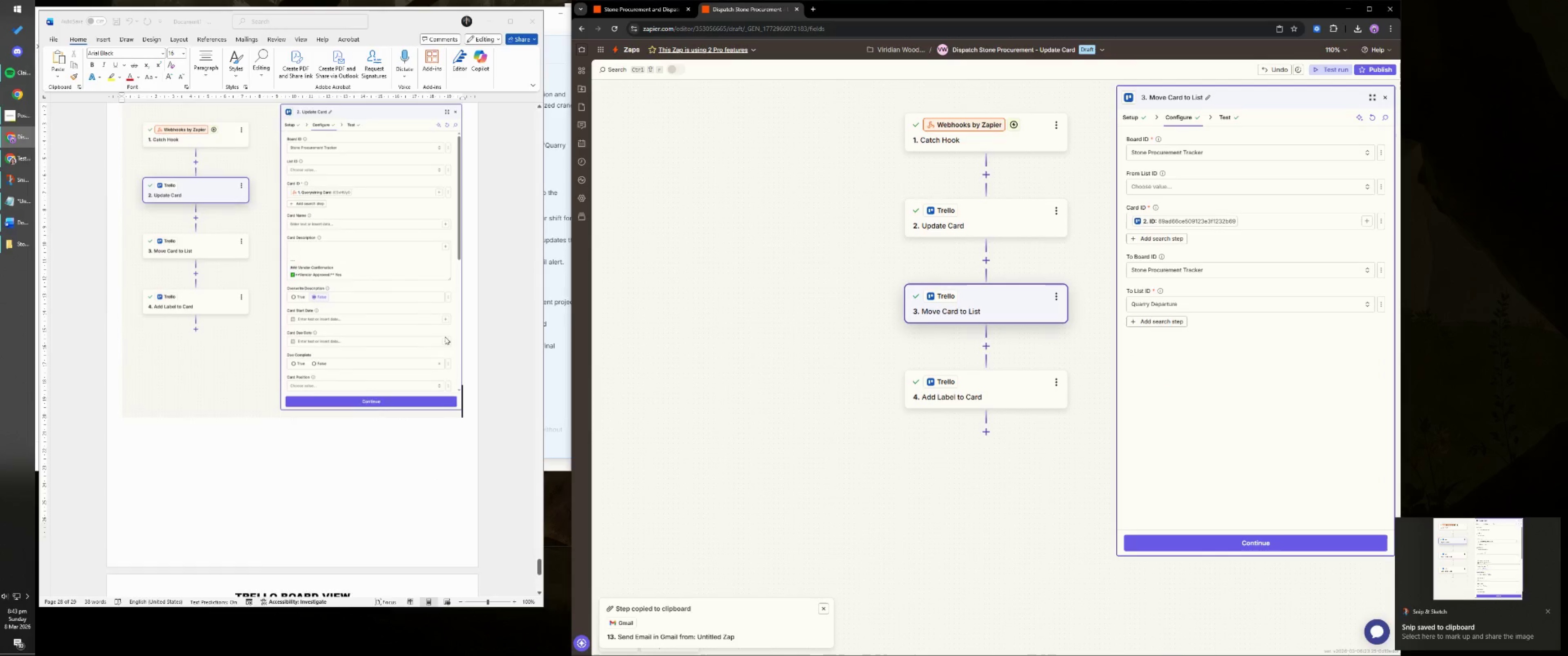 
left_click_drag(start_coordinate=[878, 72], to_coordinate=[1396, 540])
 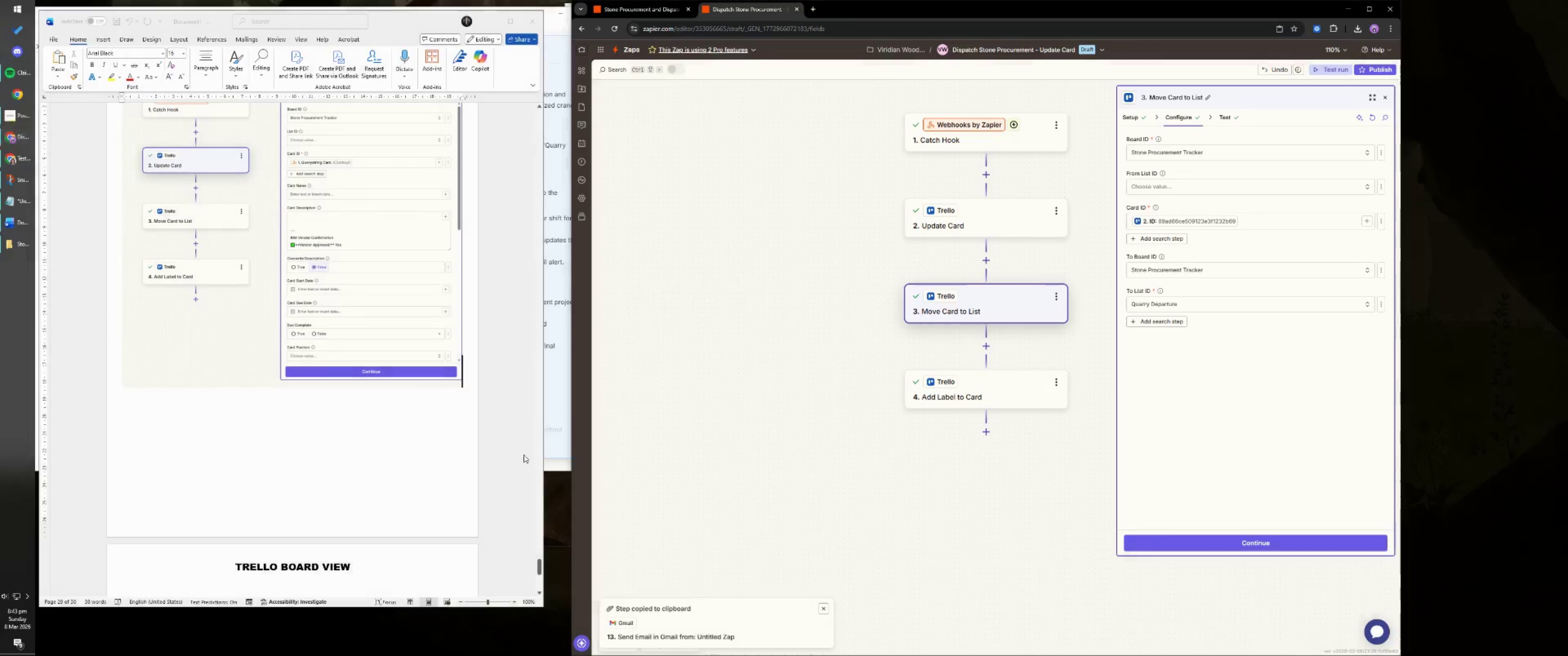 
left_click([371, 299])
 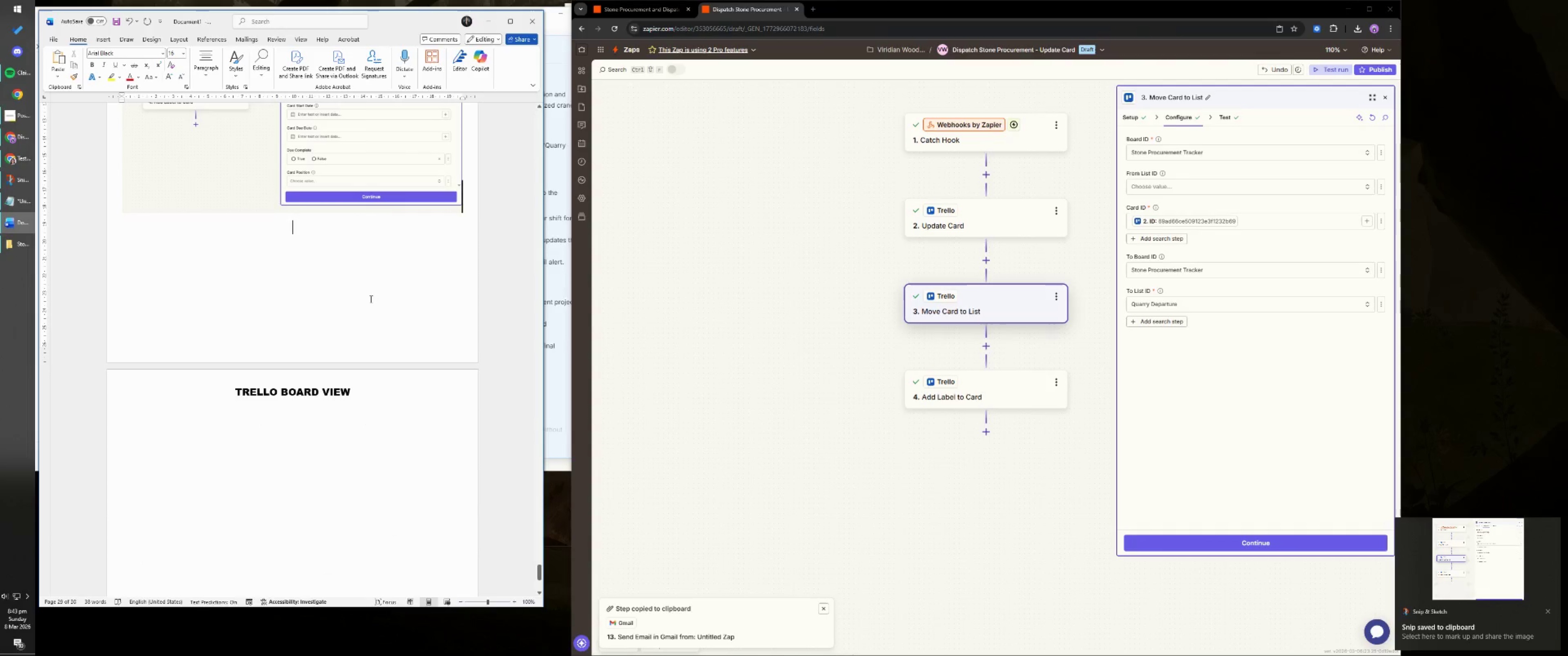 
scroll: coordinate [413, 410], scroll_direction: down, amount: 6.0
 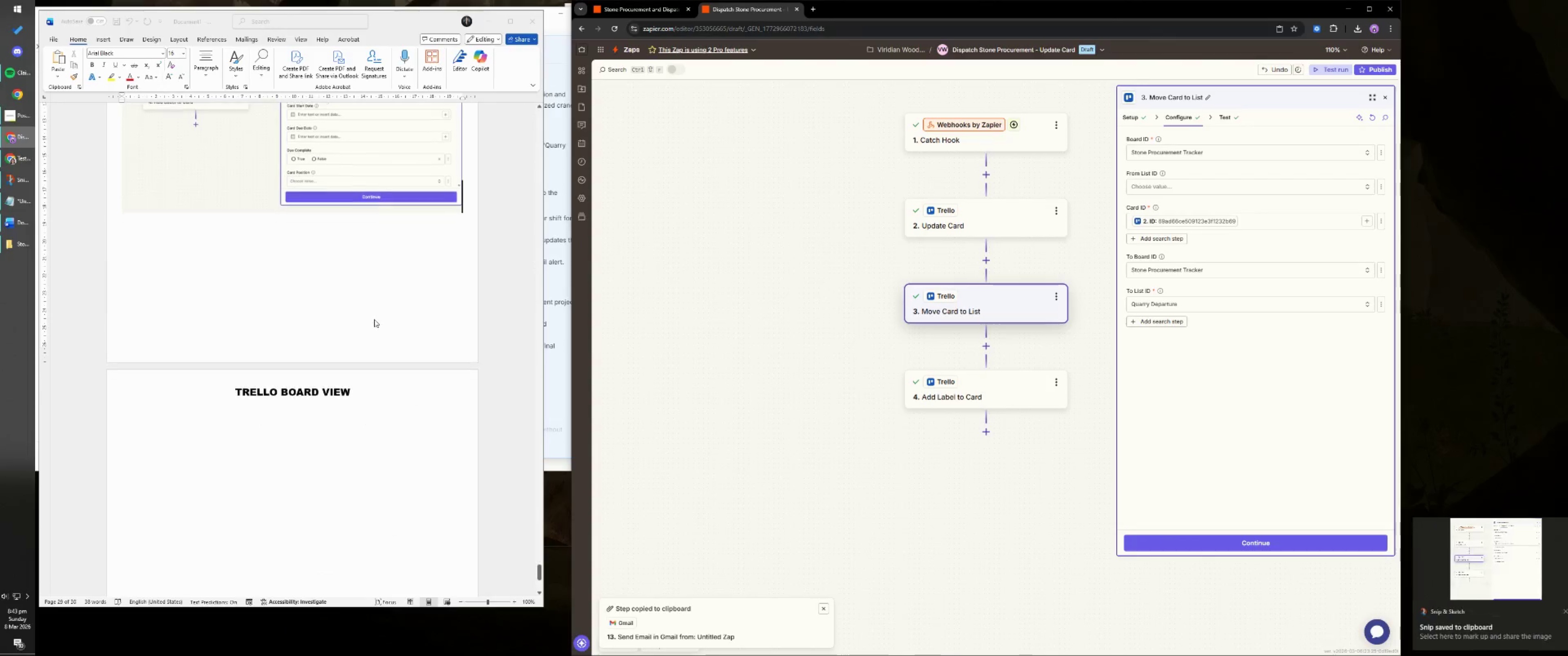 
key(Control+ControlLeft)
 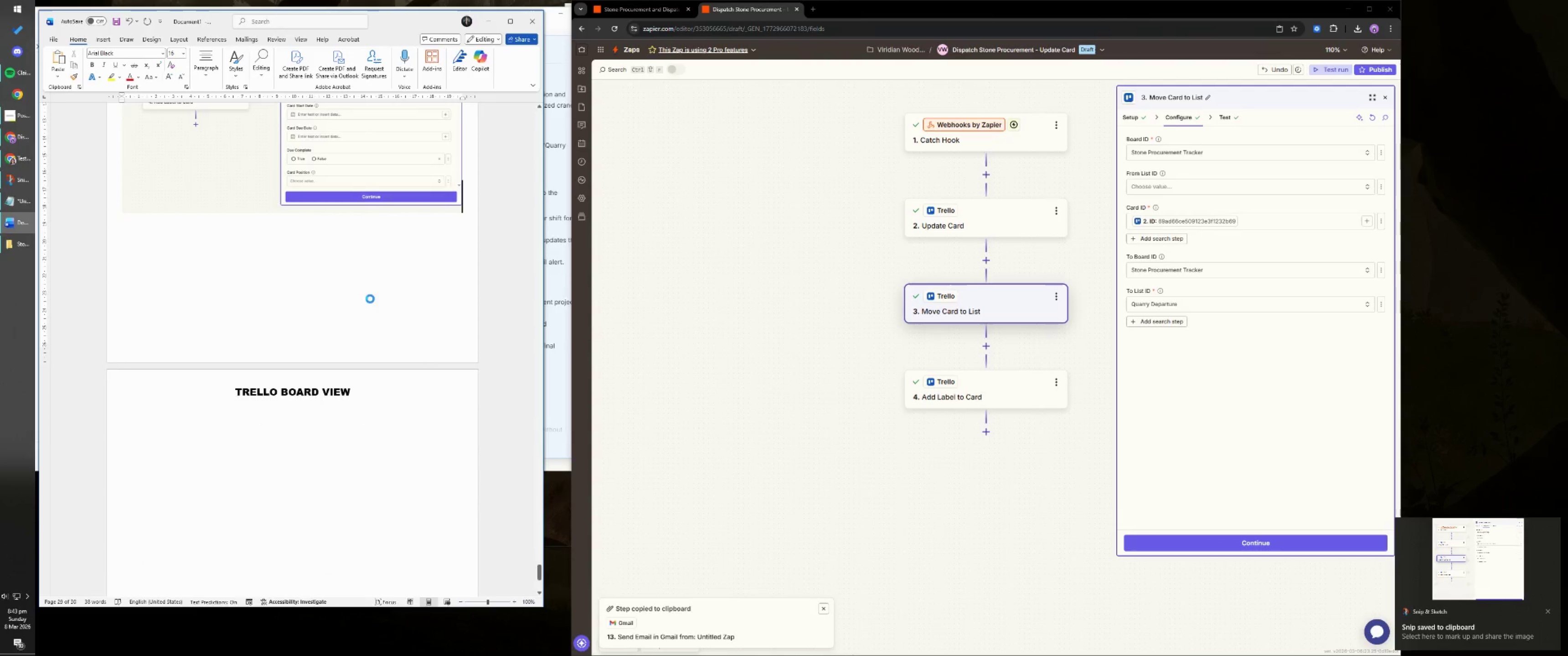 
key(Control+V)
 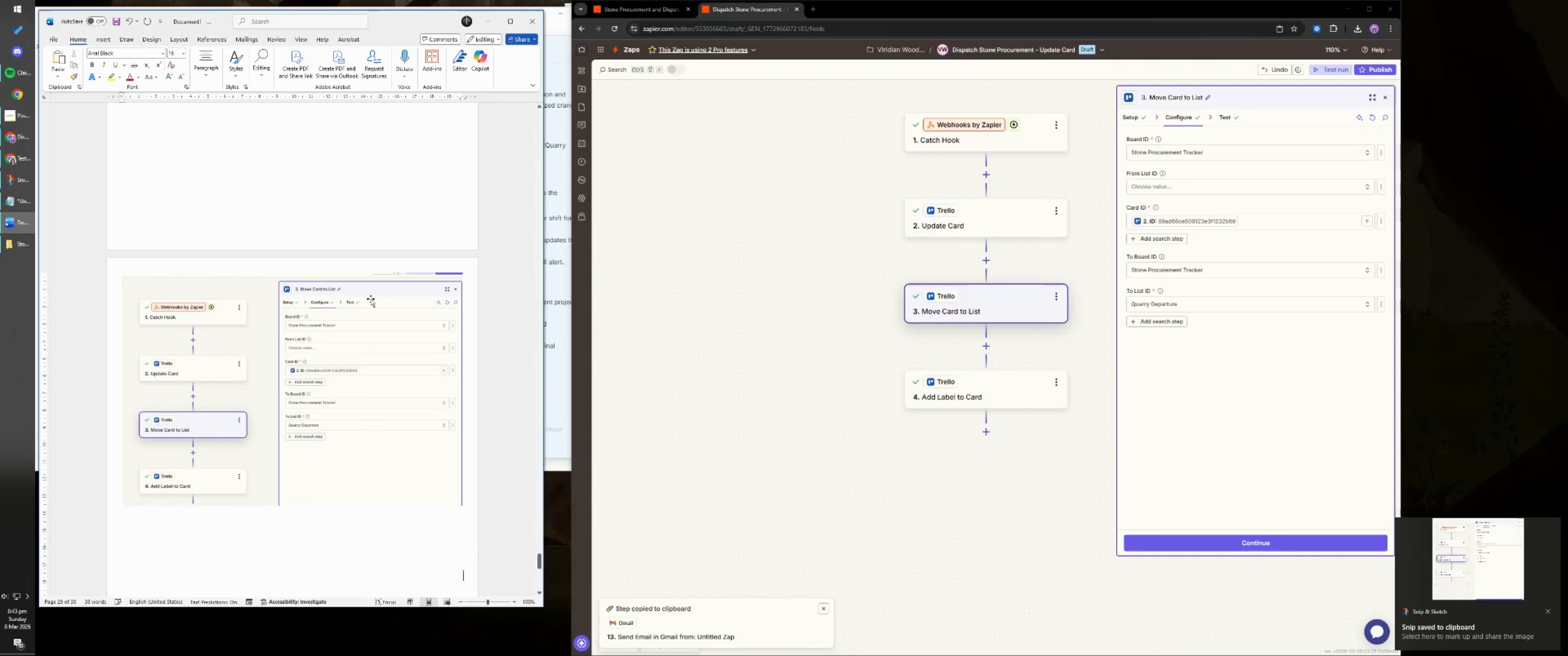 
key(NumpadEnter)
 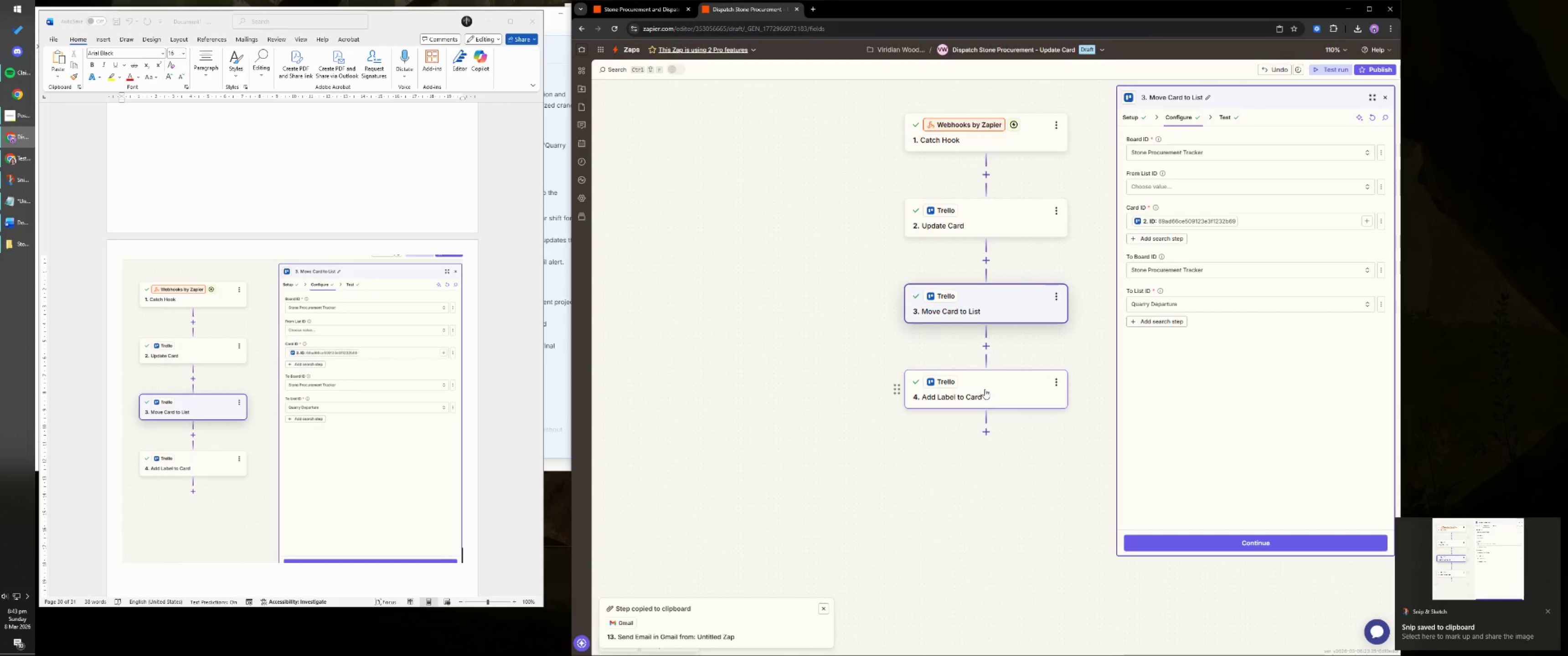 
left_click([985, 386])
 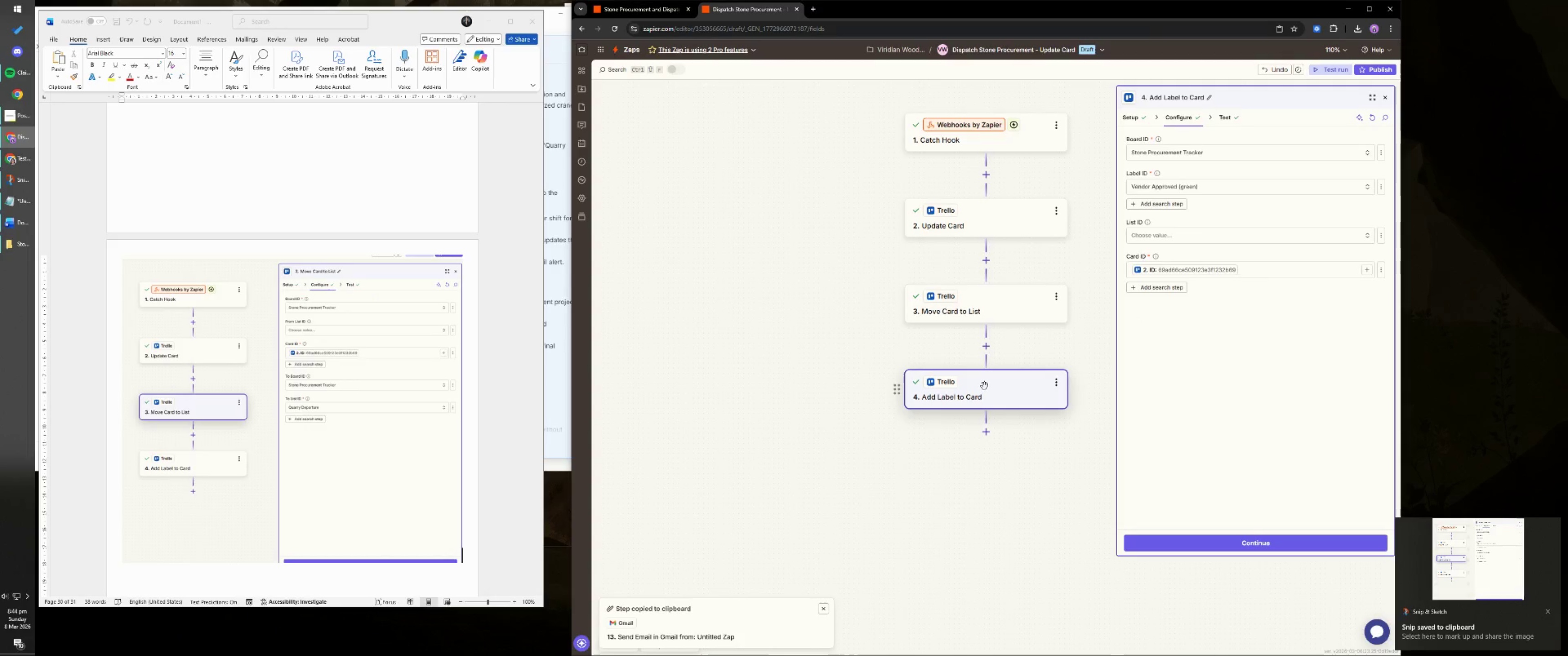 
key(Meta+MetaLeft)
 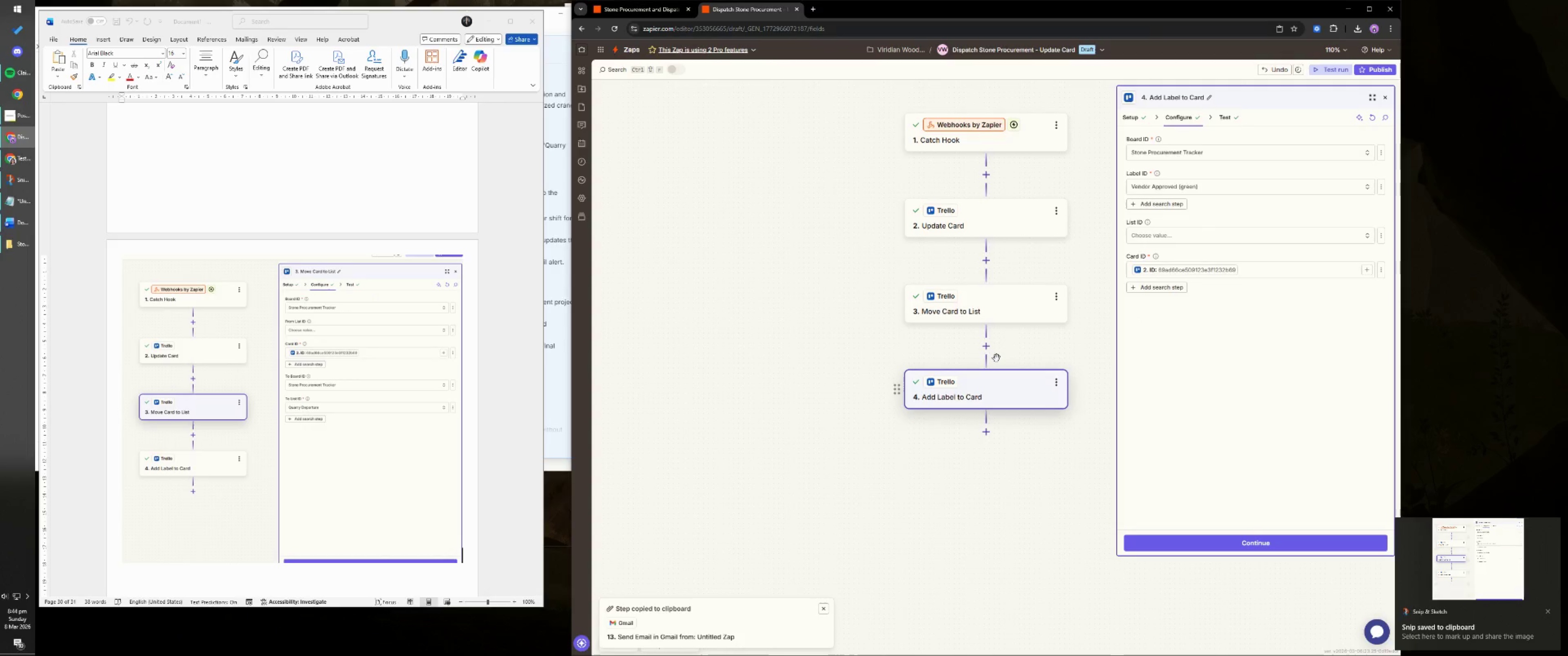 
key(Meta+Shift+ShiftLeft)
 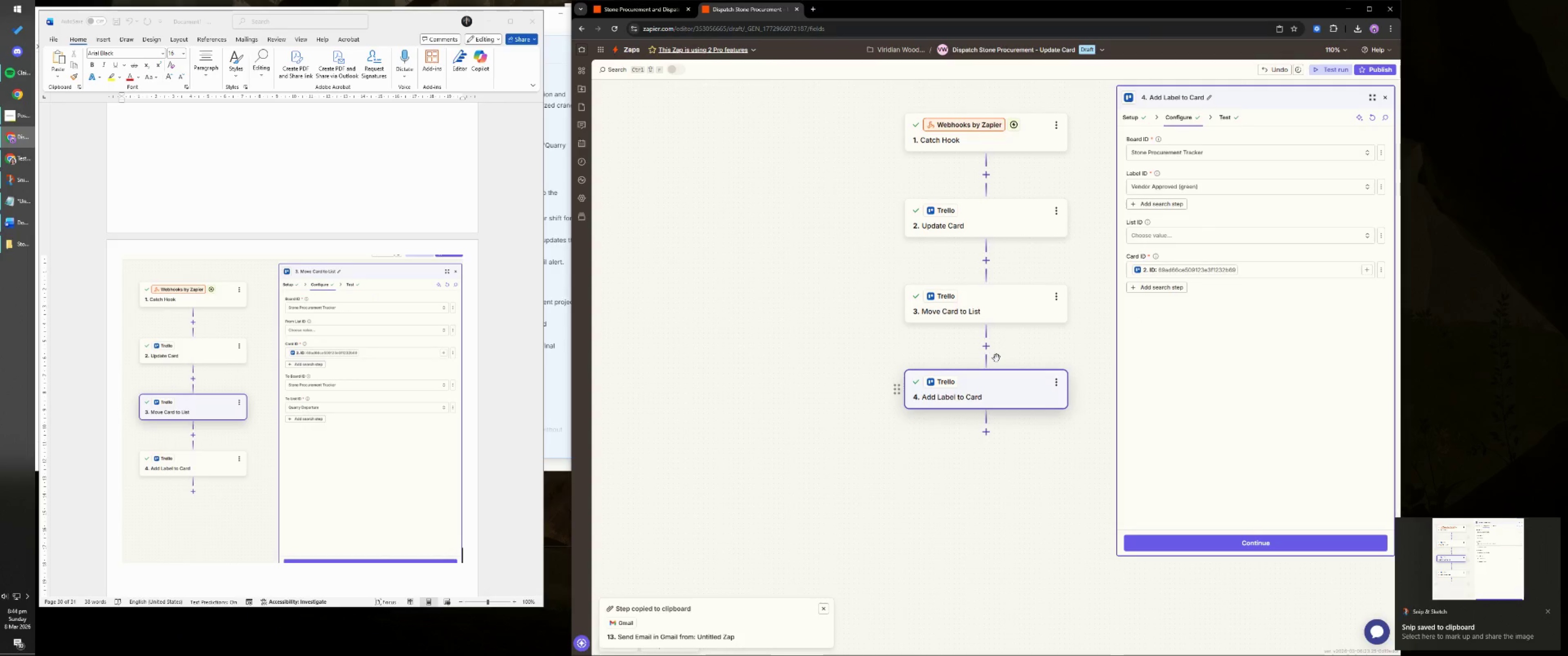 
key(Meta+Shift+S)
 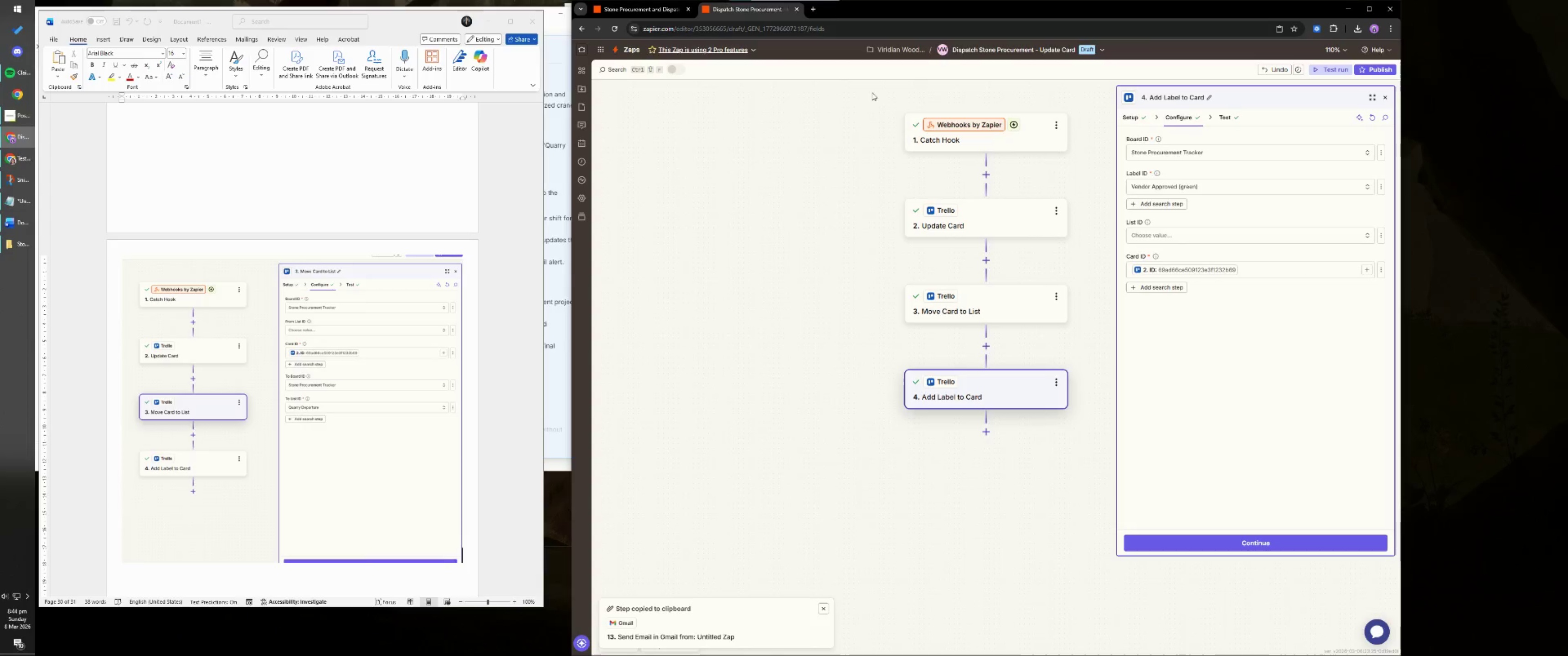 
left_click_drag(start_coordinate=[877, 70], to_coordinate=[1402, 574])
 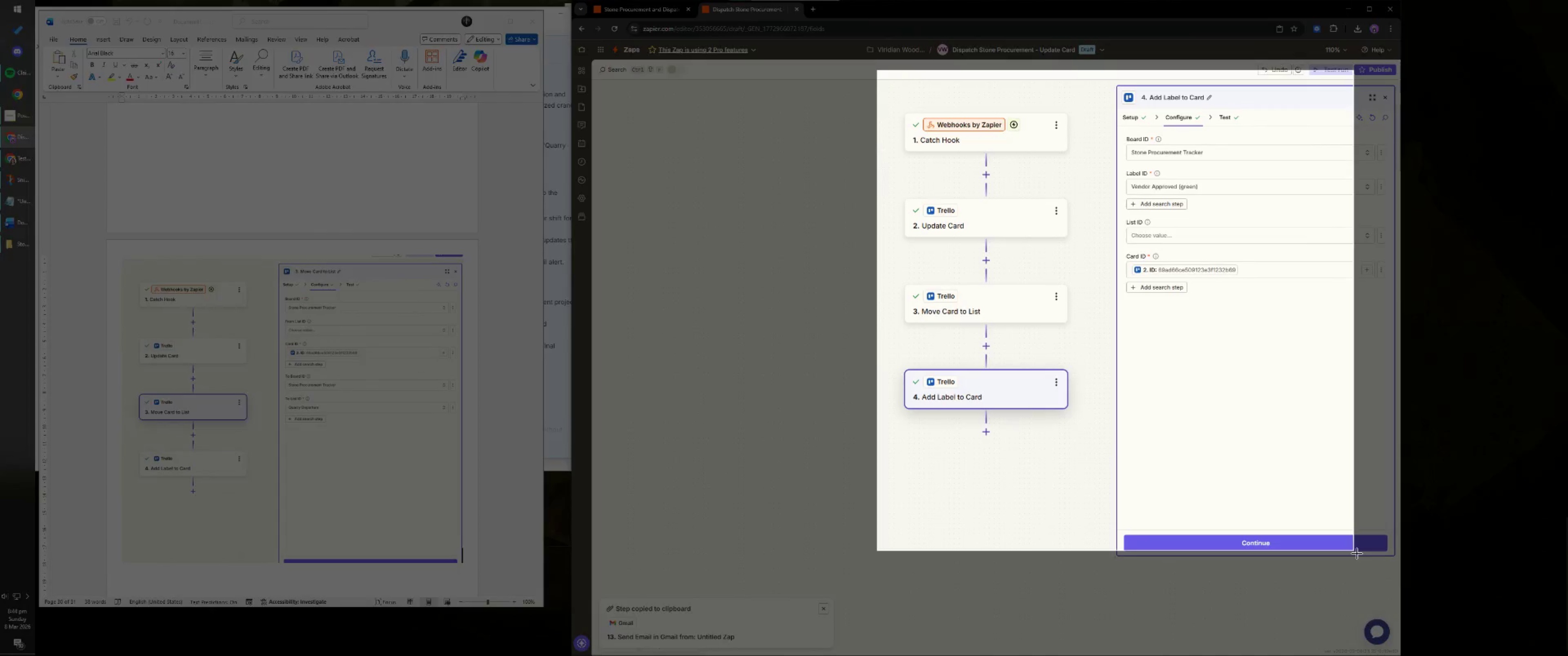 
scroll: coordinate [434, 362], scroll_direction: down, amount: 7.0
 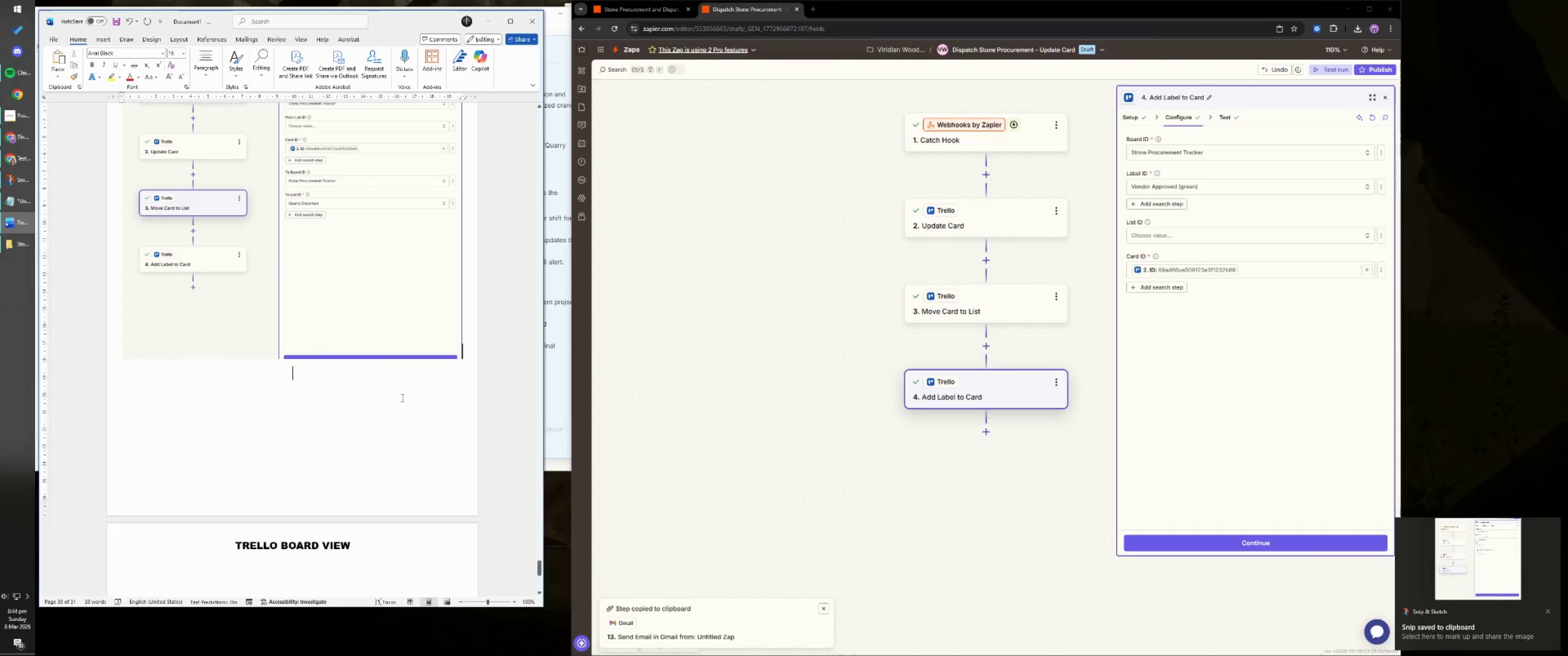 
key(Control+ControlLeft)
 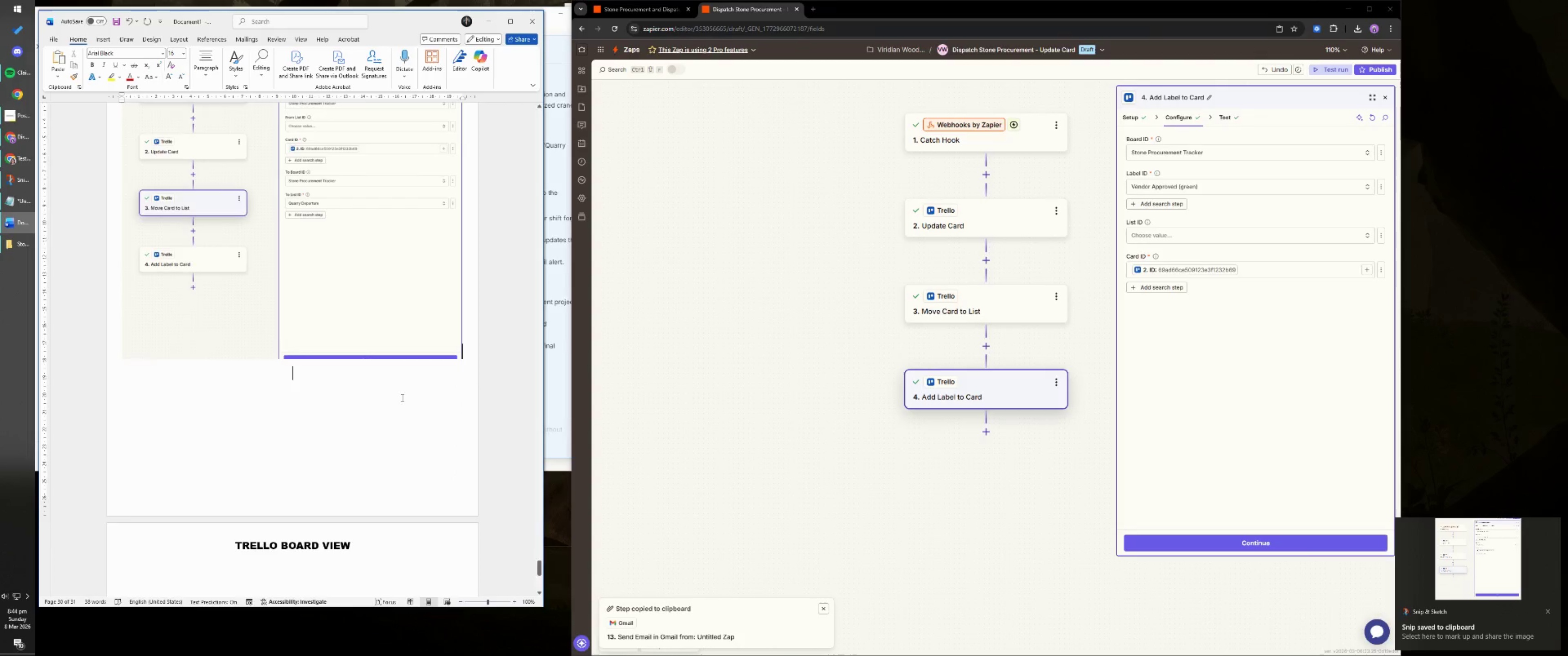 
key(Control+V)
 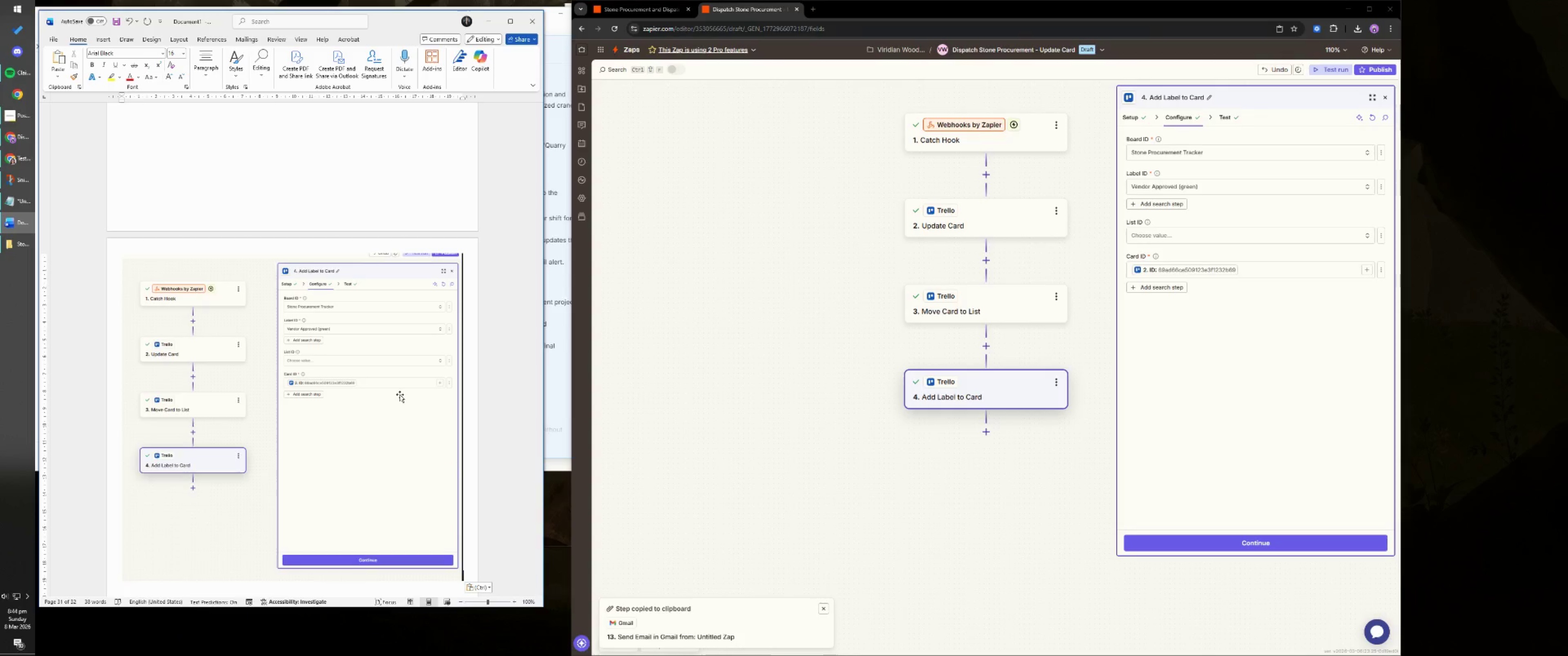 
wait(14.47)
 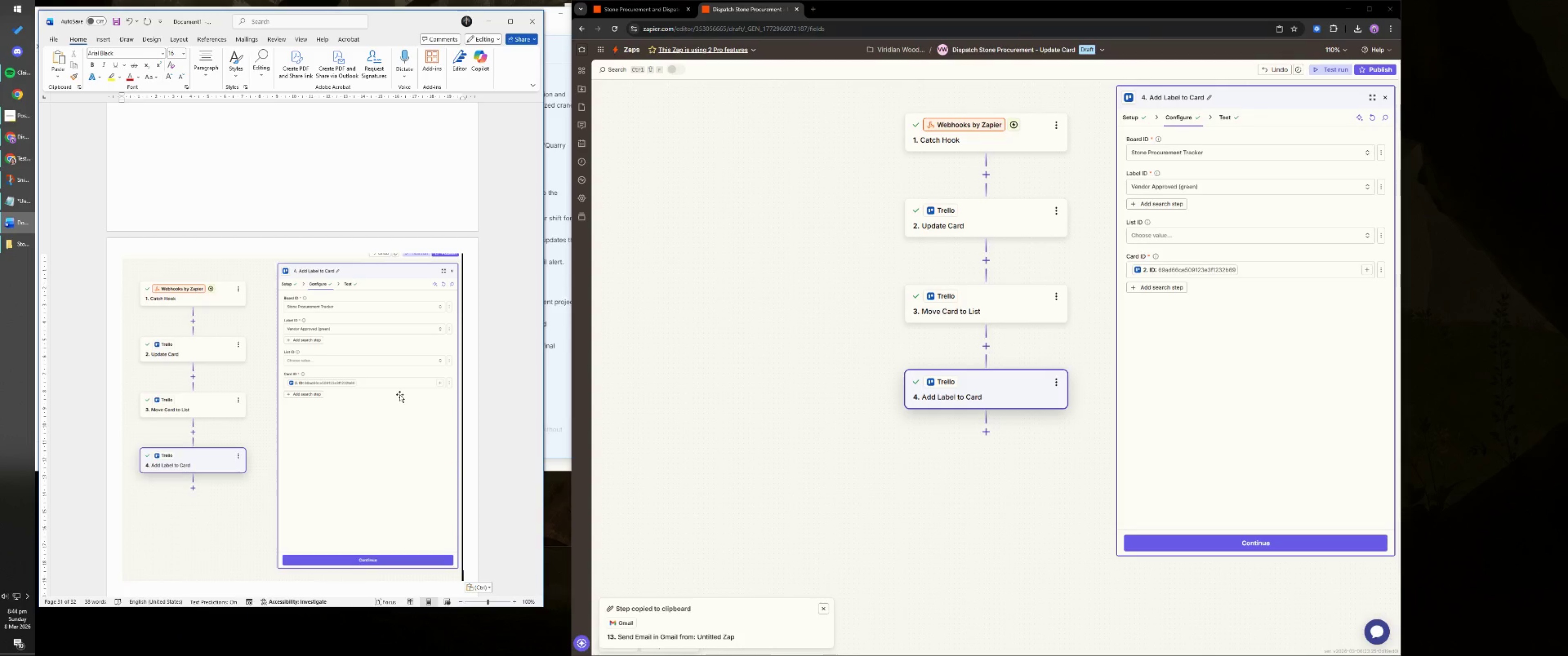 
scroll: coordinate [392, 460], scroll_direction: down, amount: 16.0
 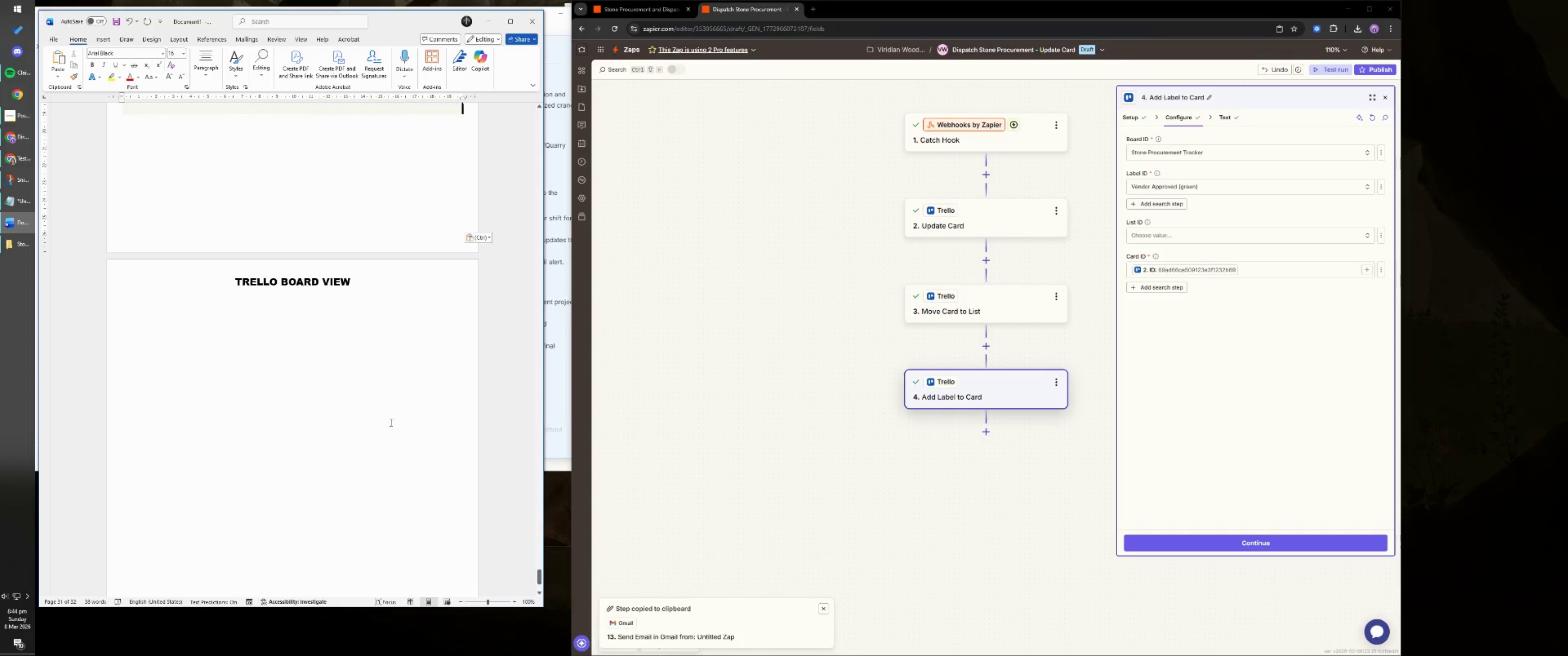 
left_click([367, 312])
 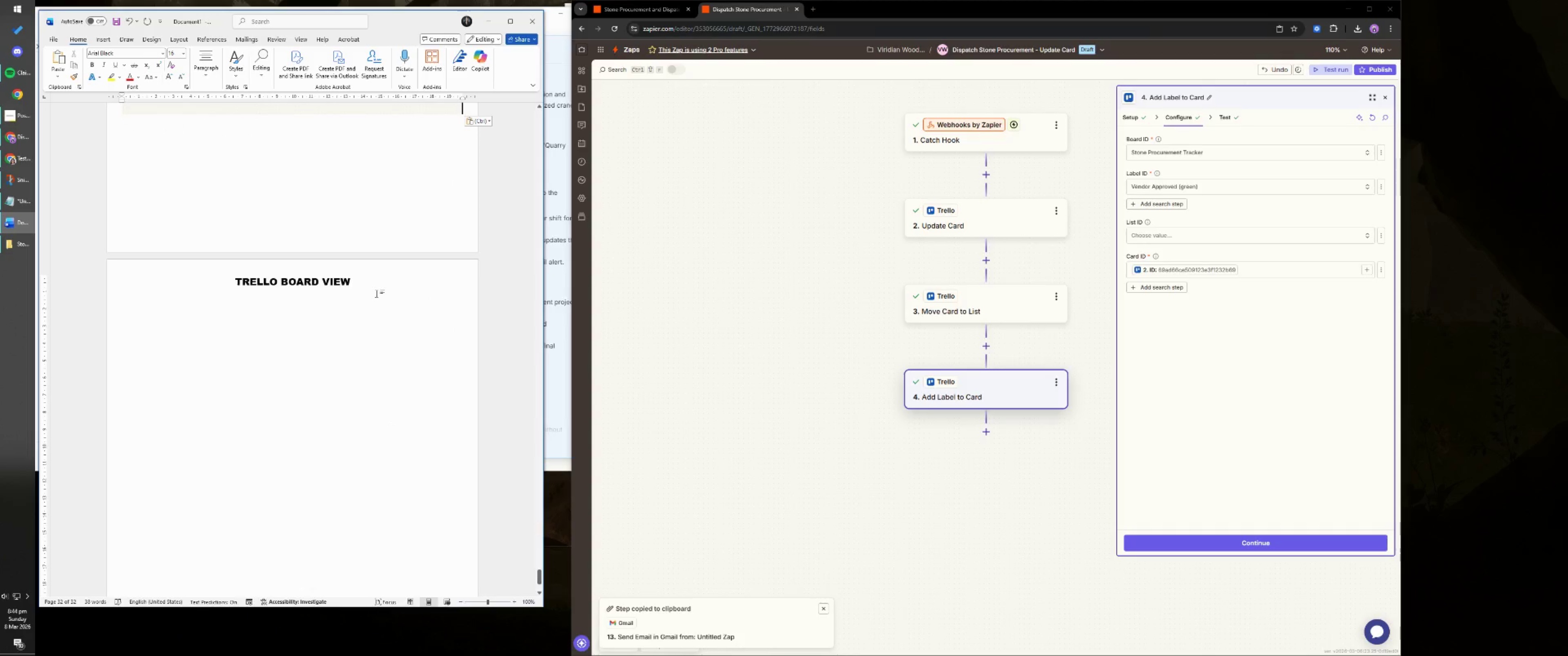 
key(NumpadEnter)
 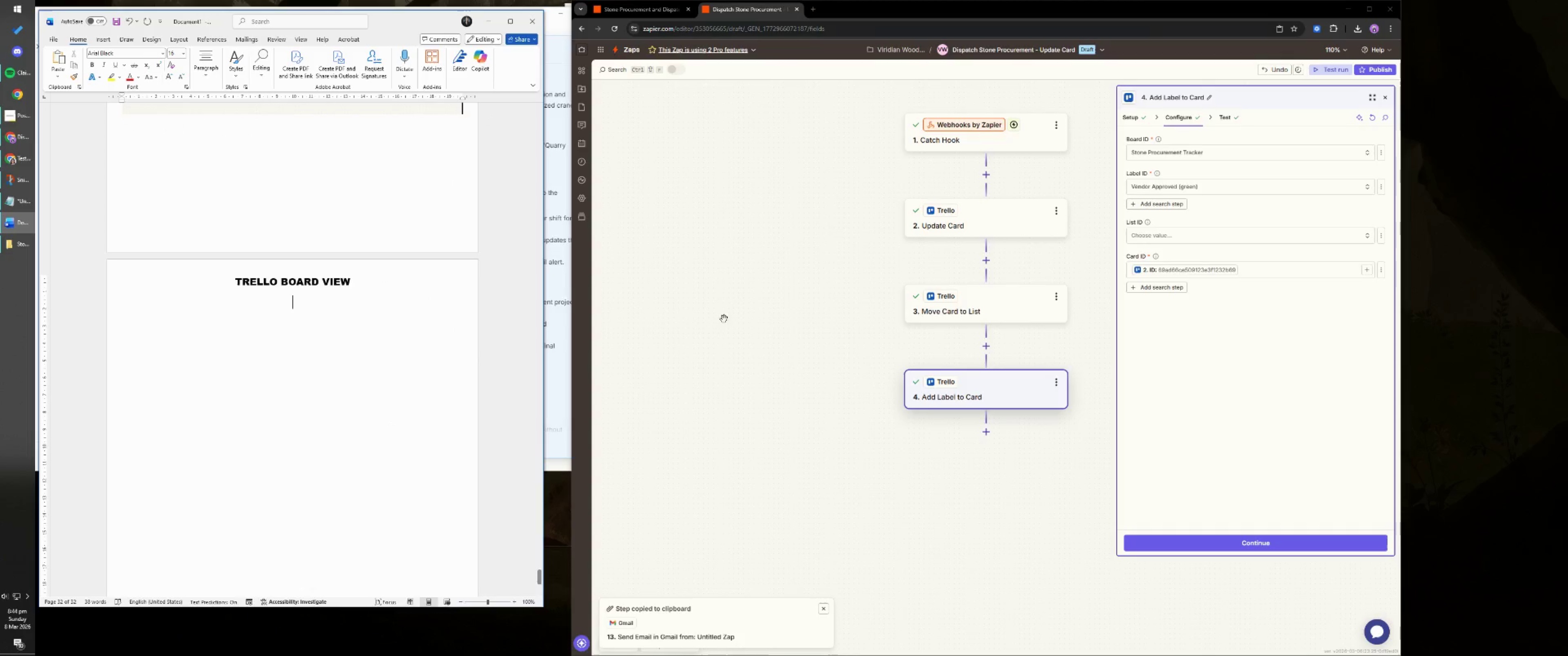 
left_click_drag(start_coordinate=[762, 193], to_coordinate=[830, 207])
 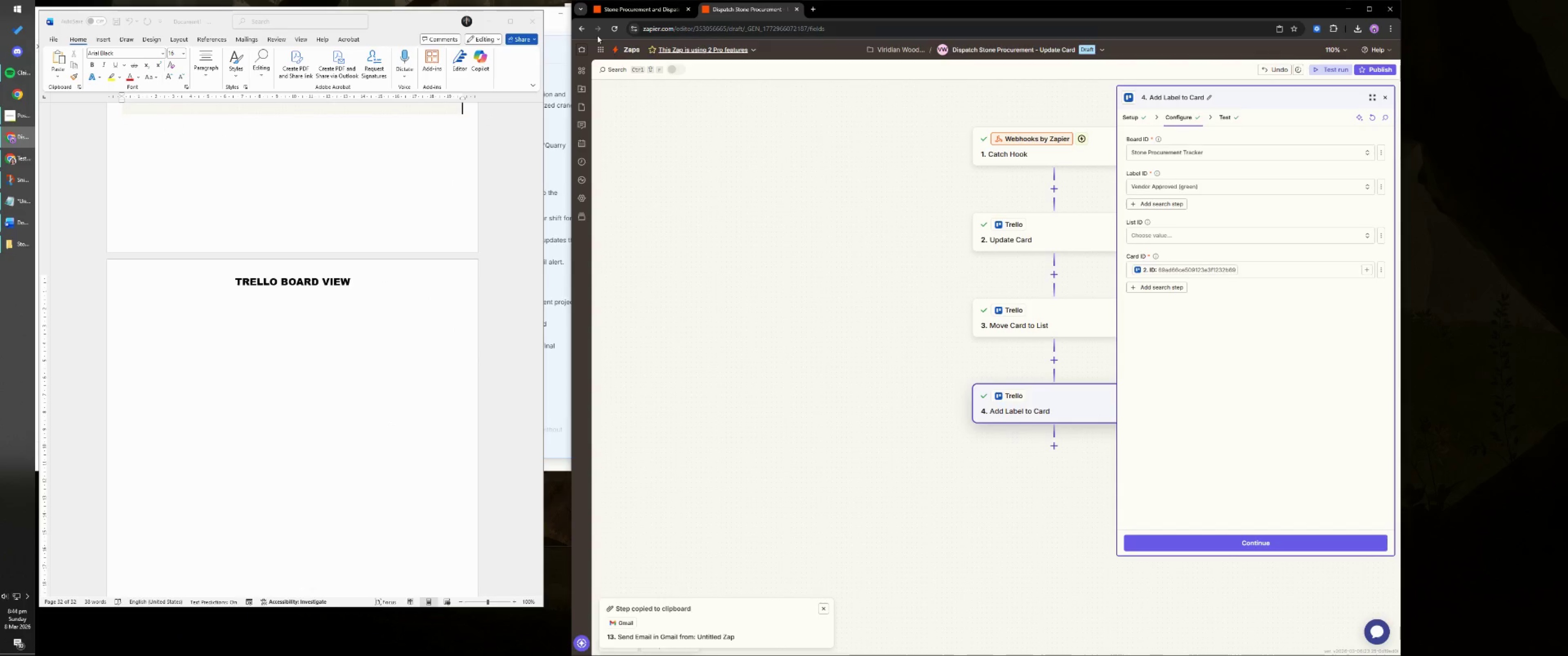 
left_click_drag(start_coordinate=[882, 7], to_coordinate=[965, 14])
 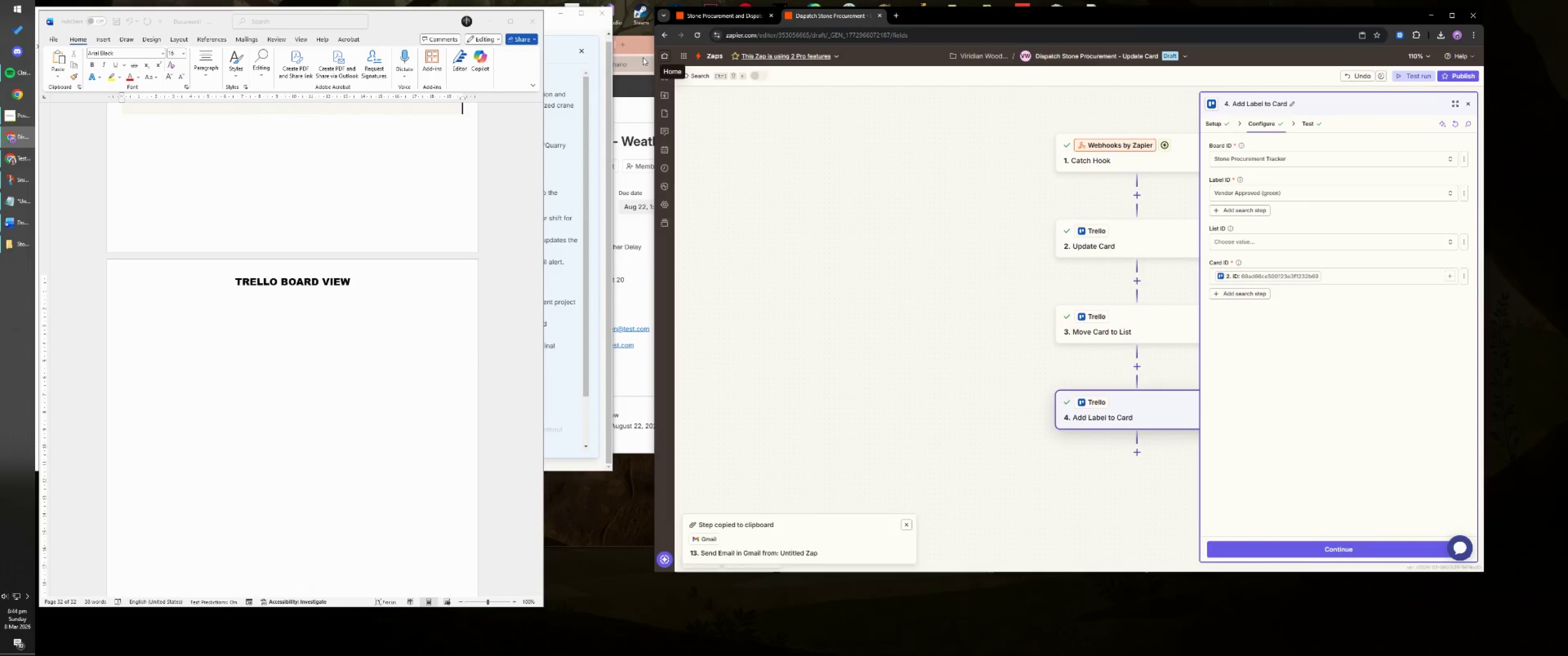 
left_click([644, 47])
 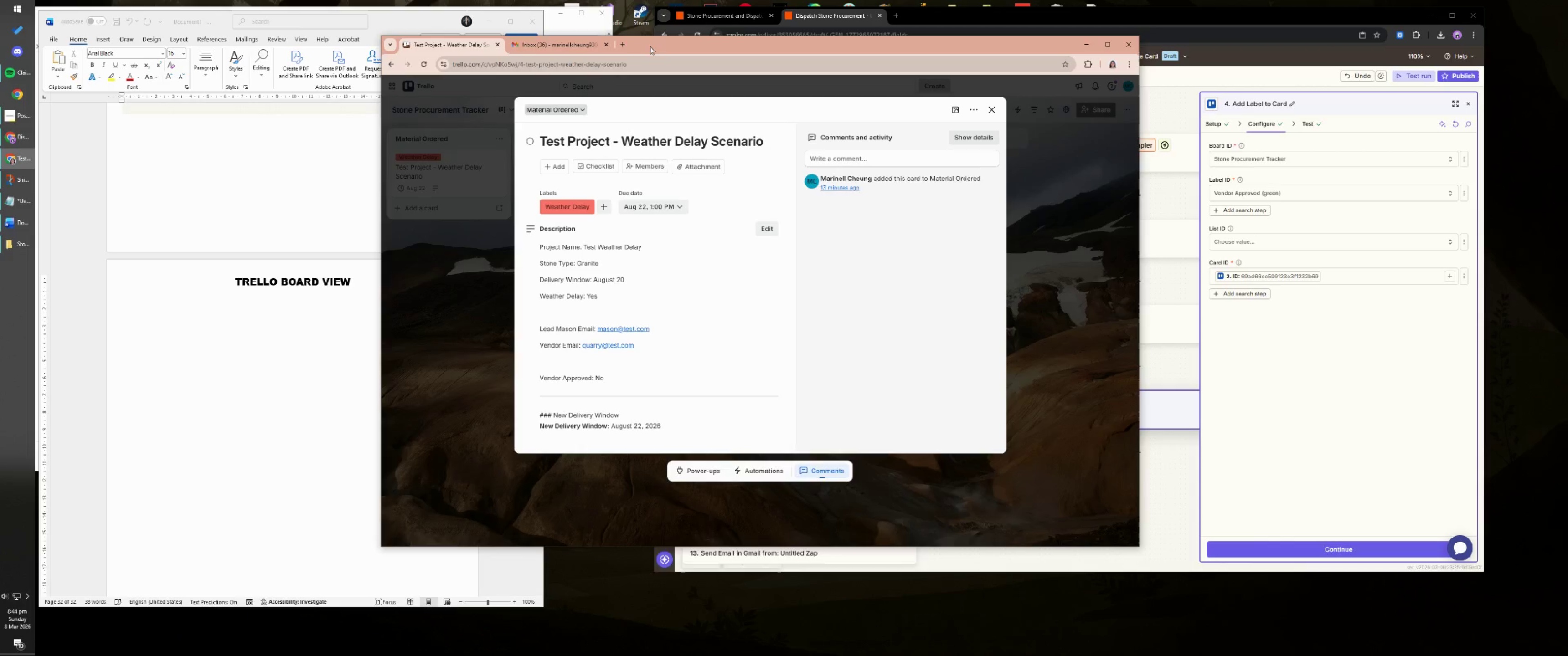 
left_click_drag(start_coordinate=[674, 43], to_coordinate=[809, 36])
 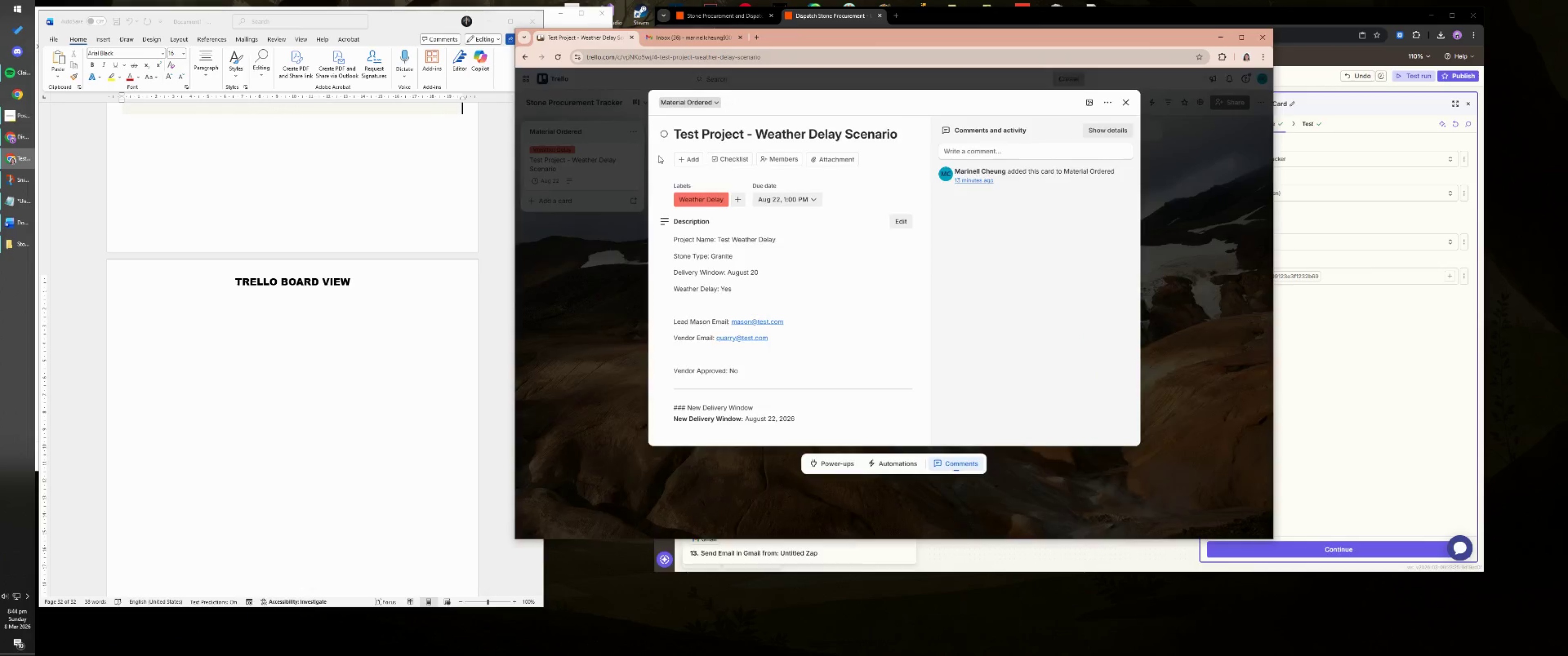 
left_click([631, 179])
 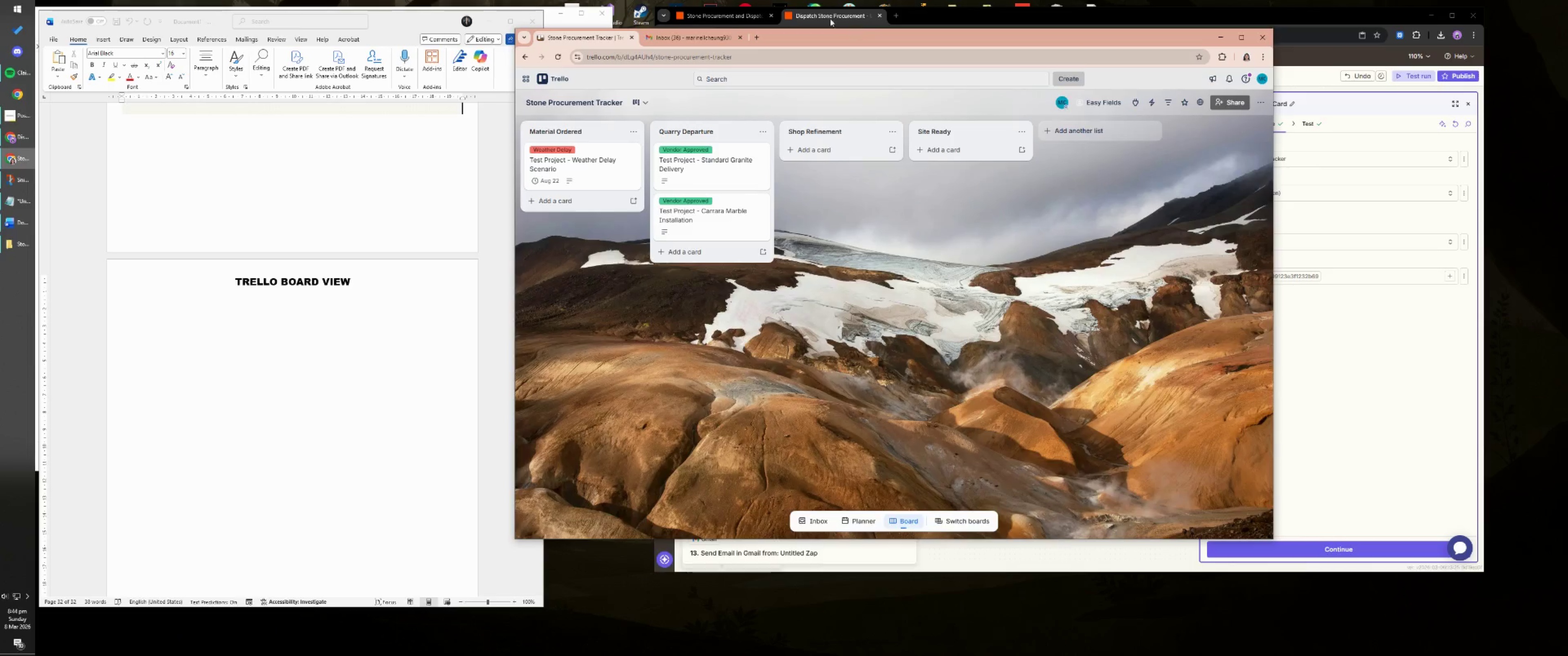 
left_click_drag(start_coordinate=[829, 34], to_coordinate=[905, 24])
 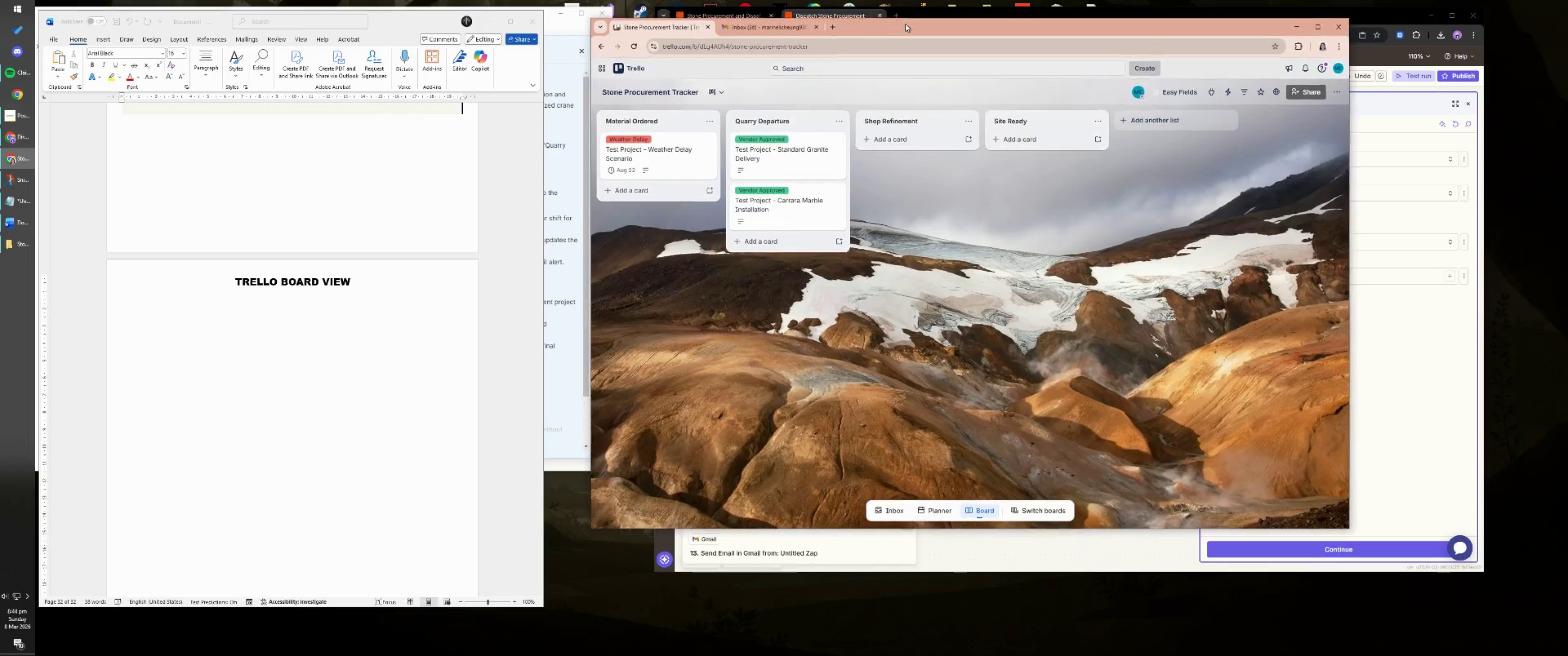 
key(Meta+MetaLeft)
 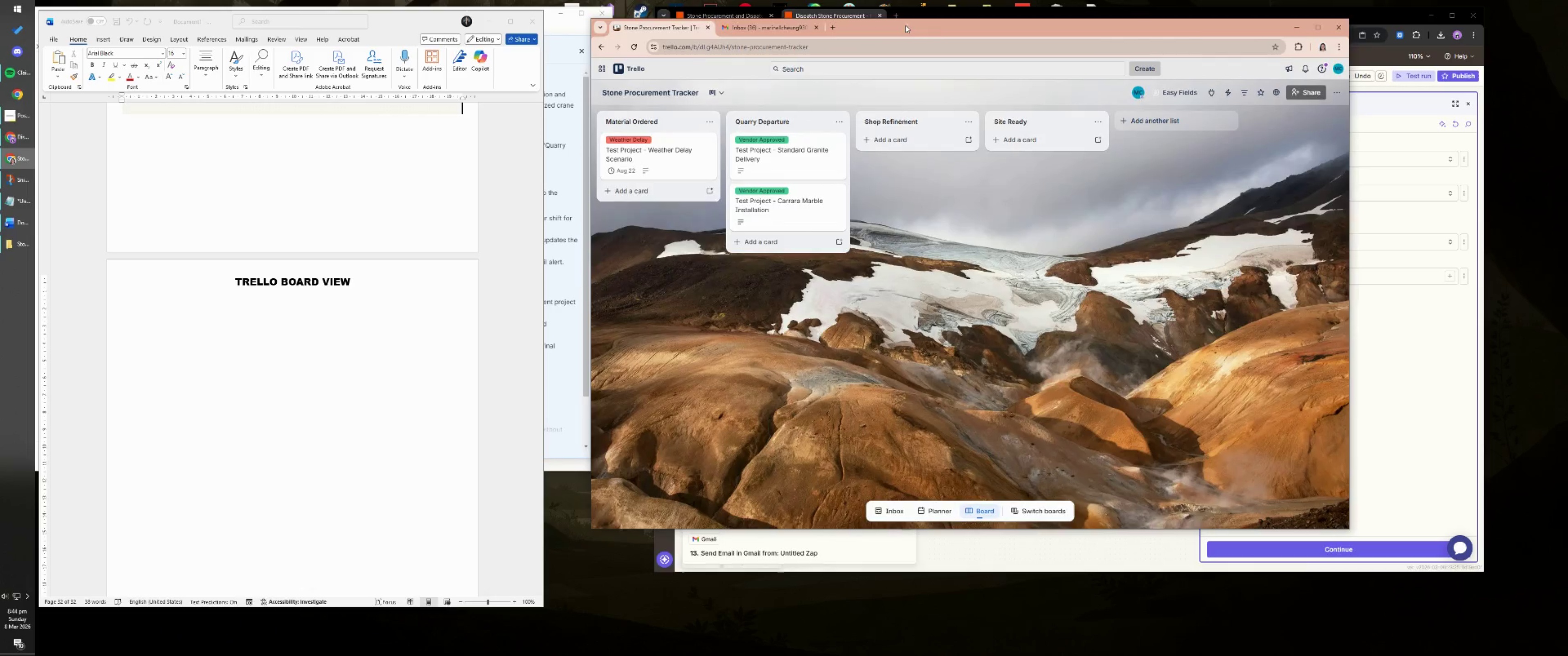 
key(Meta+Shift+ShiftLeft)
 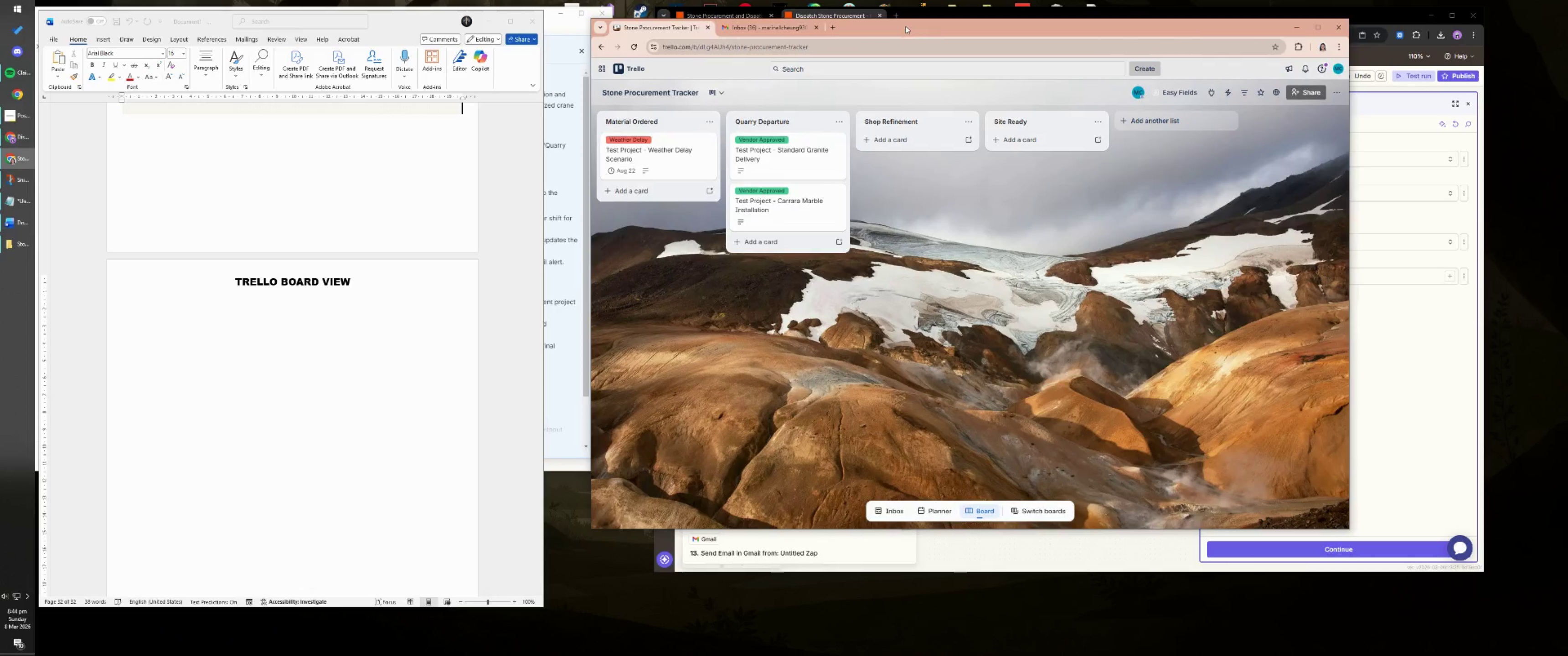 
key(Meta+Shift+S)
 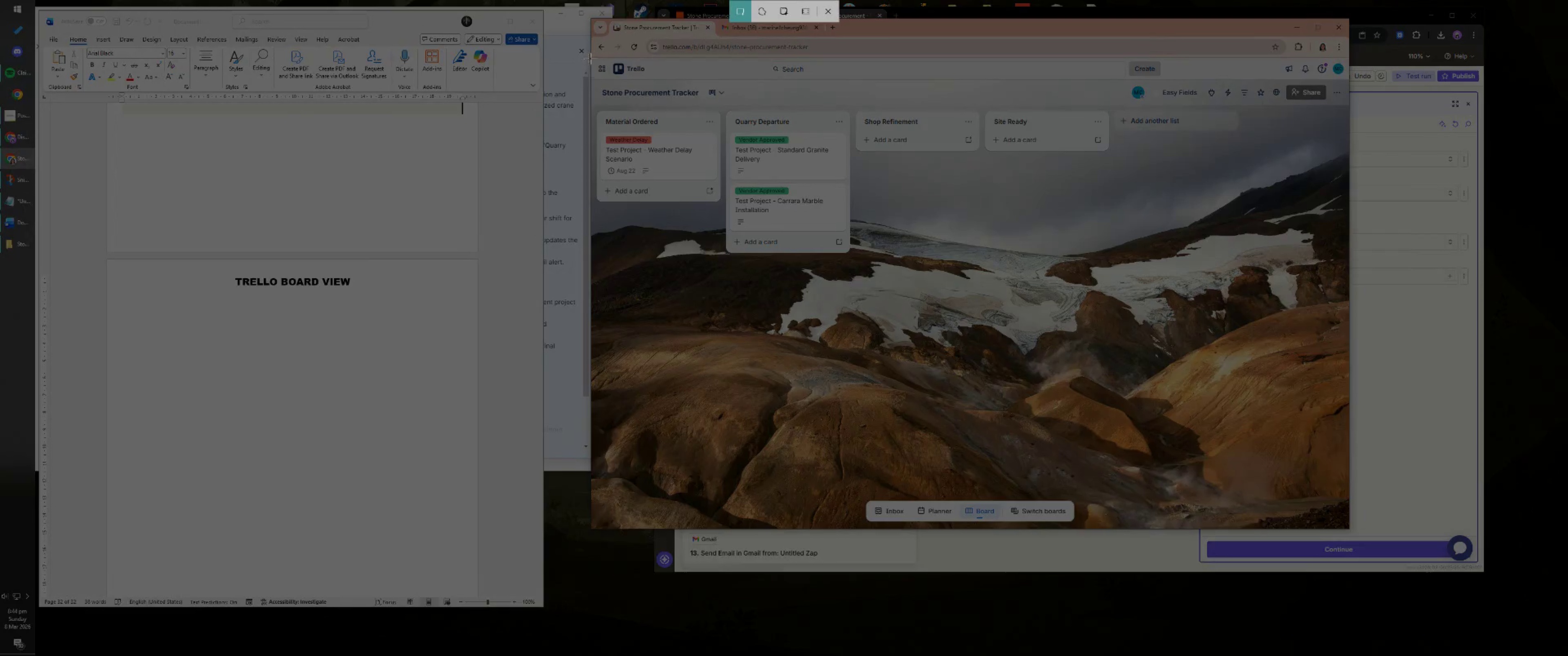 
left_click_drag(start_coordinate=[591, 71], to_coordinate=[1255, 408])
 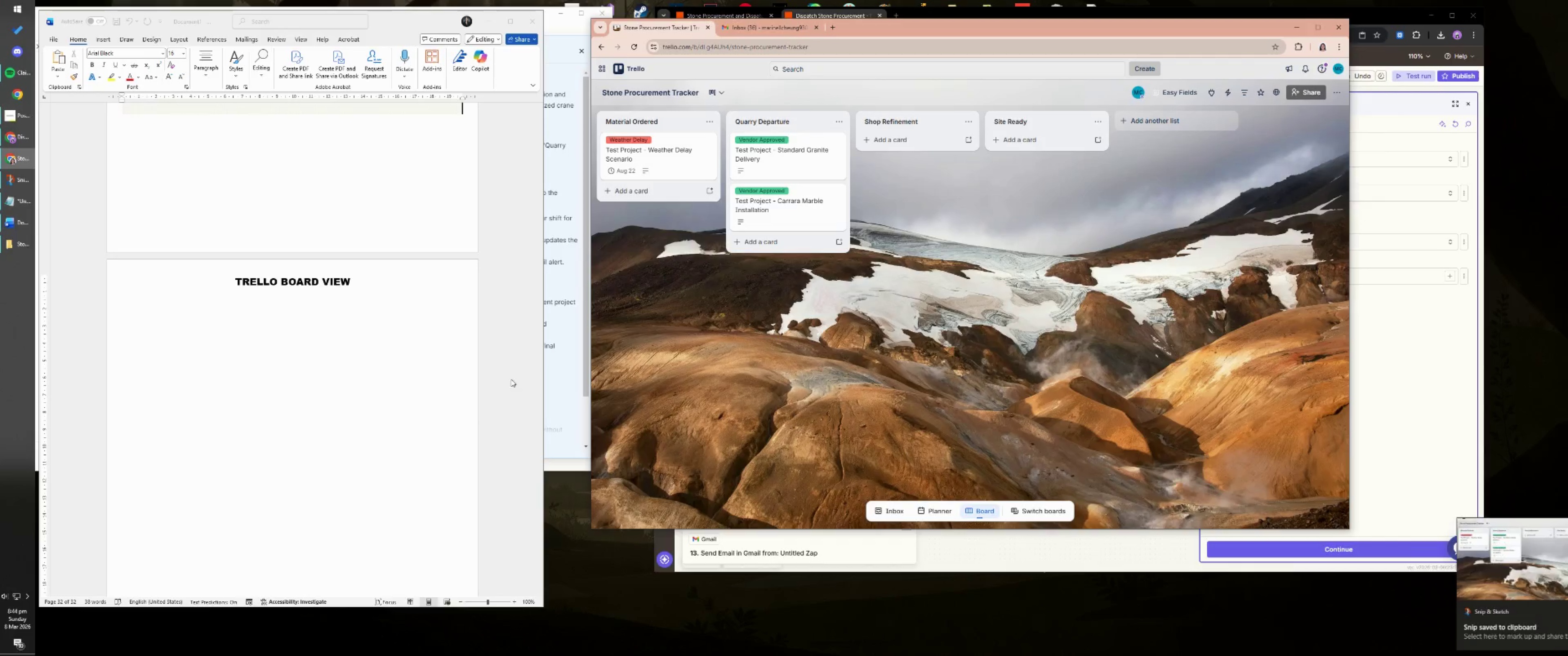 
left_click([346, 366])
 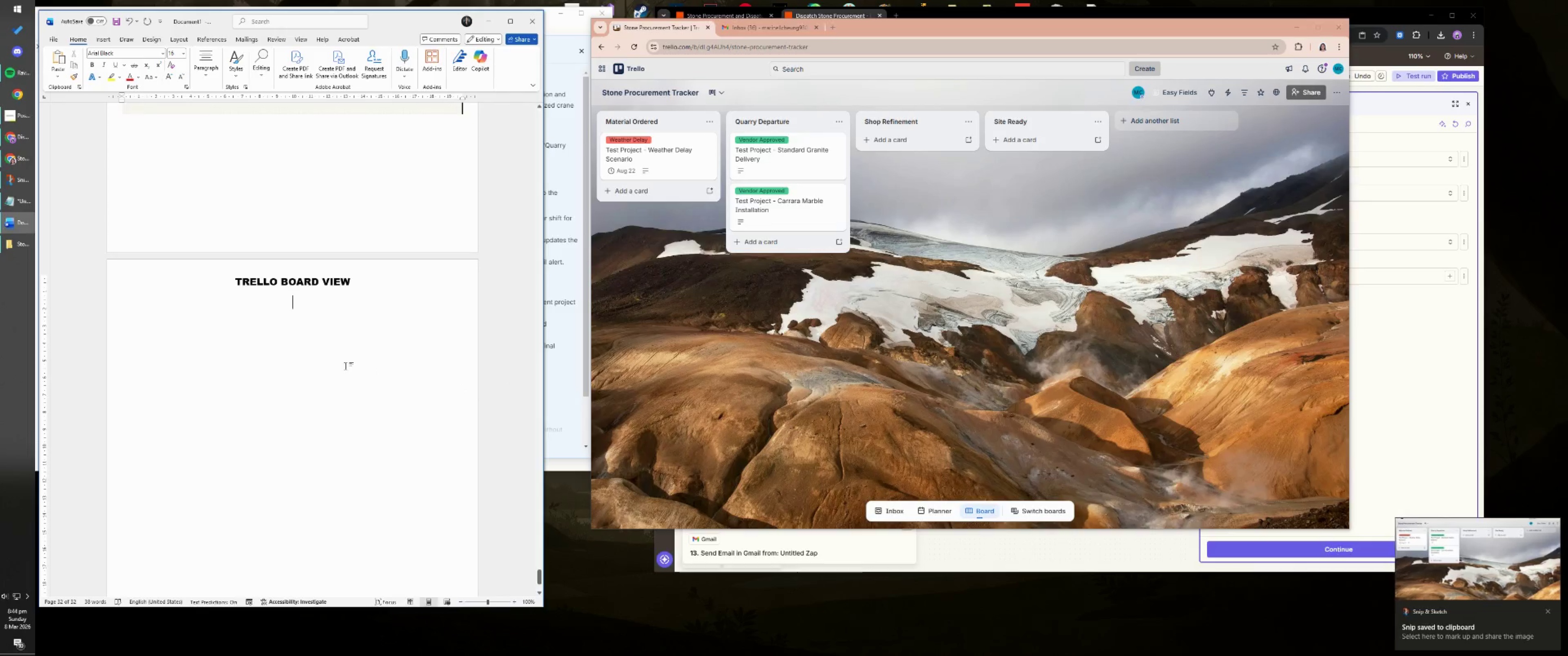 
key(Control+ControlLeft)
 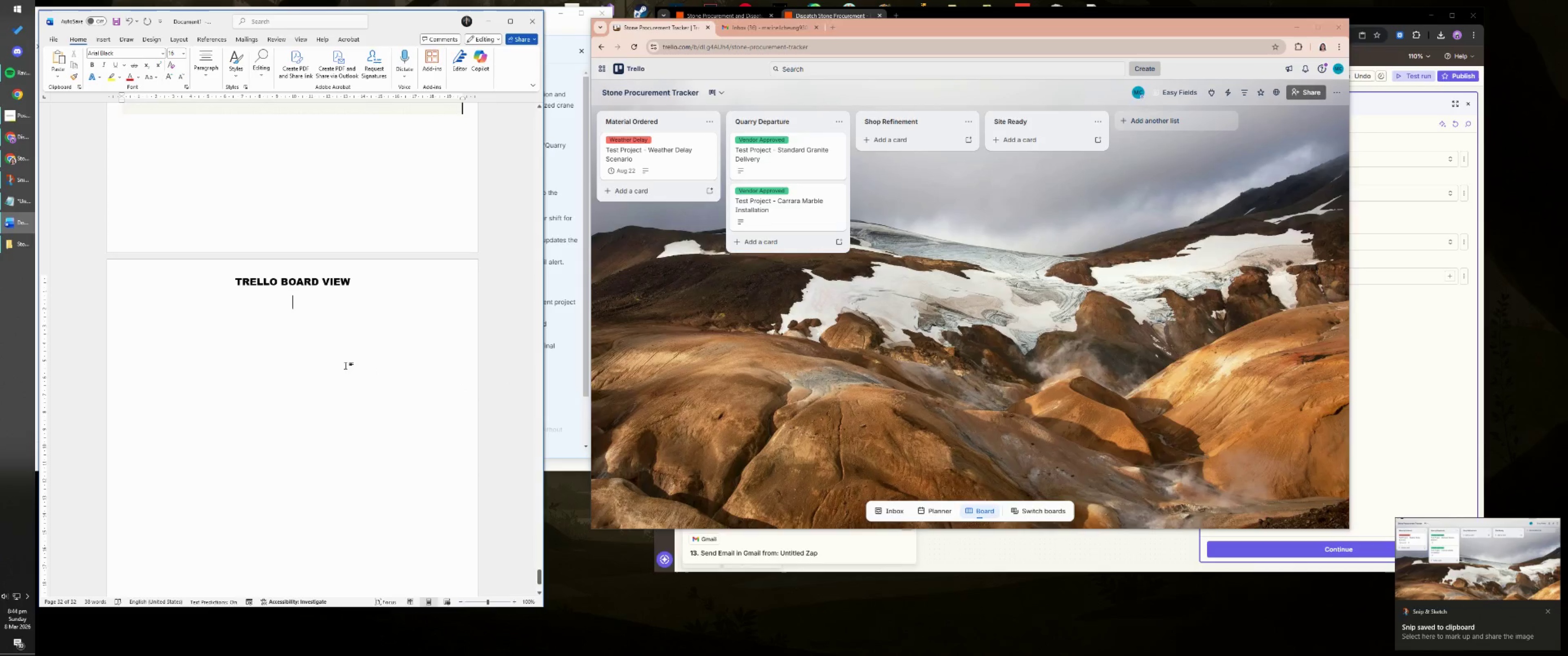 
key(Control+V)
 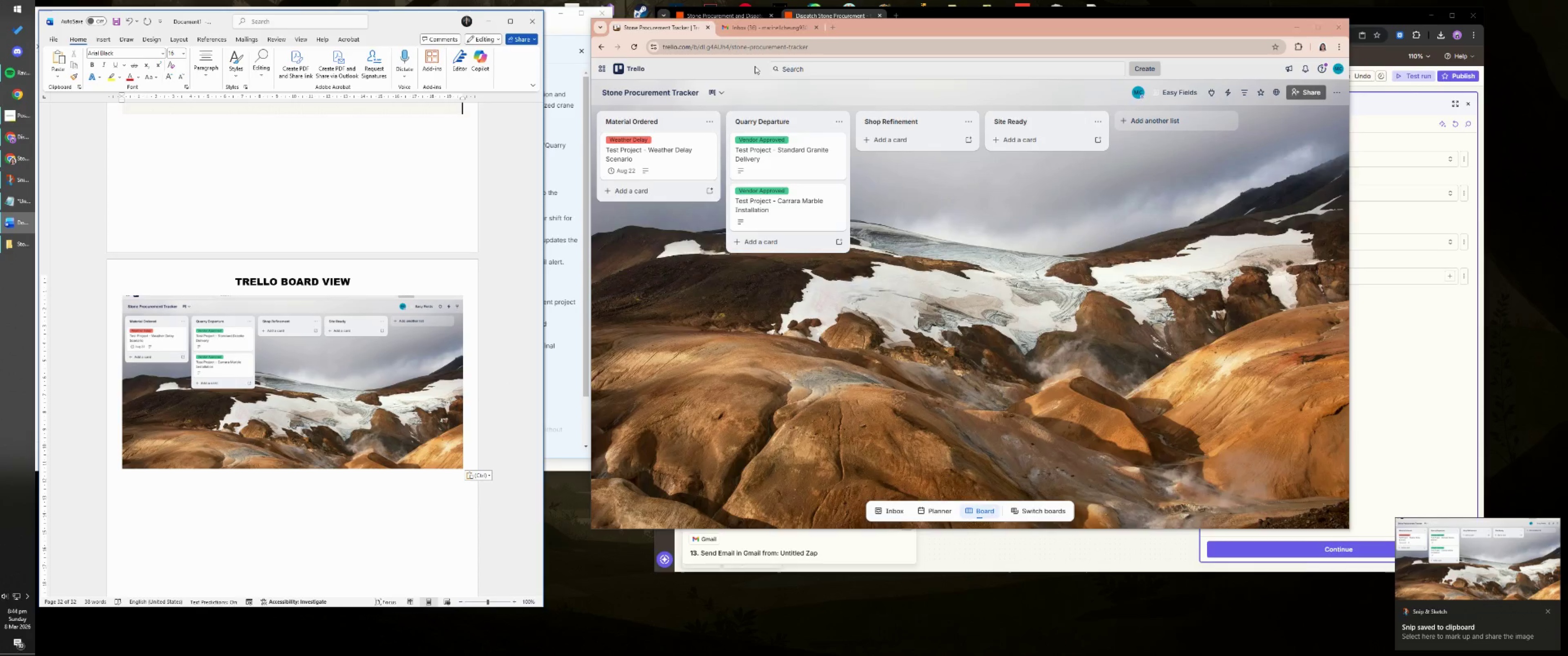 
key(NumpadEnter)
type(EMAILS)
 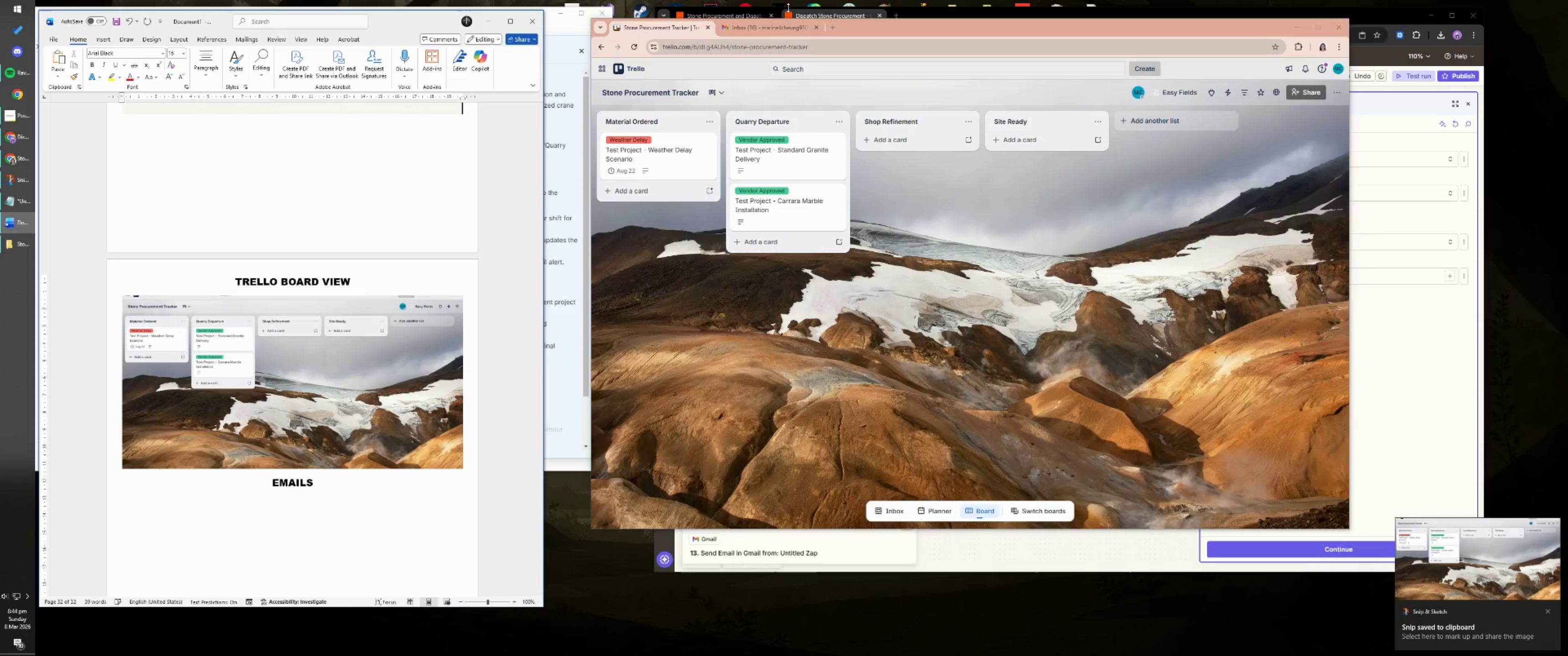 
left_click([745, 34])
 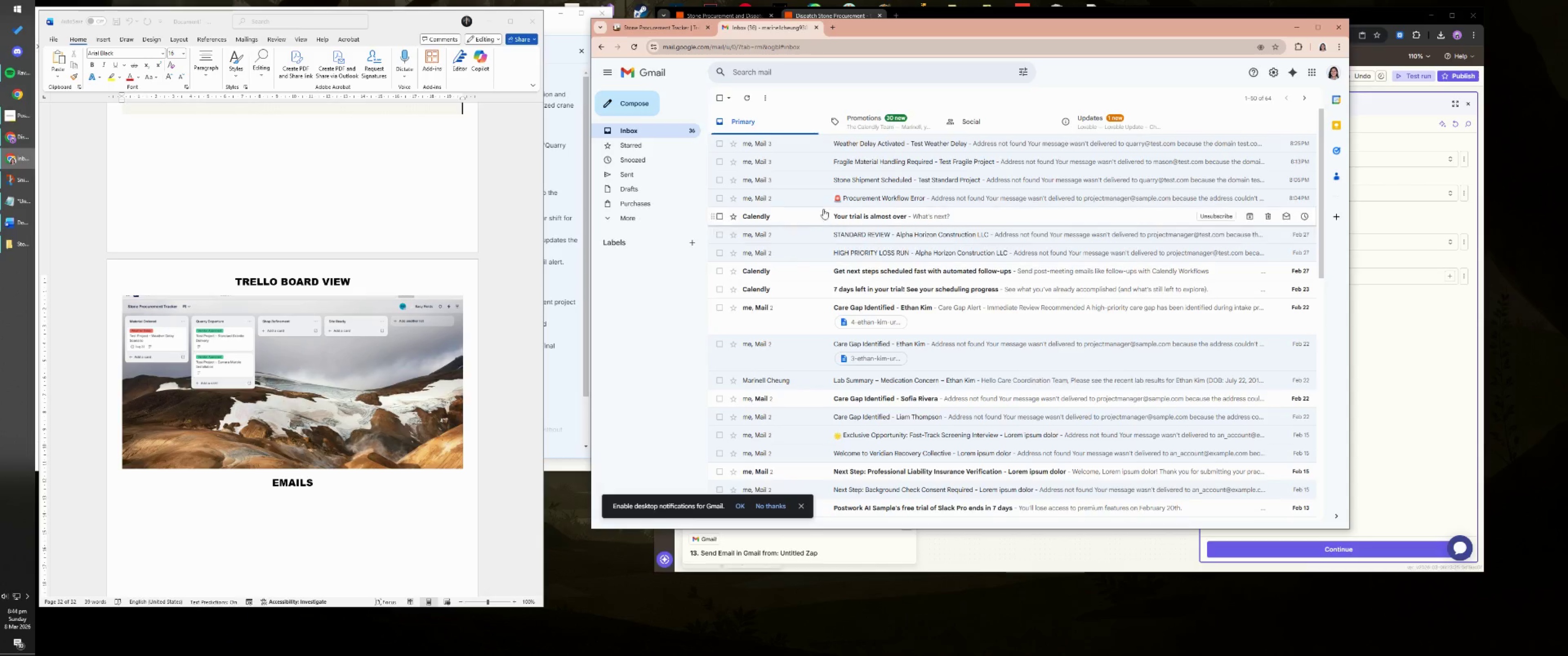 
left_click([813, 200])
 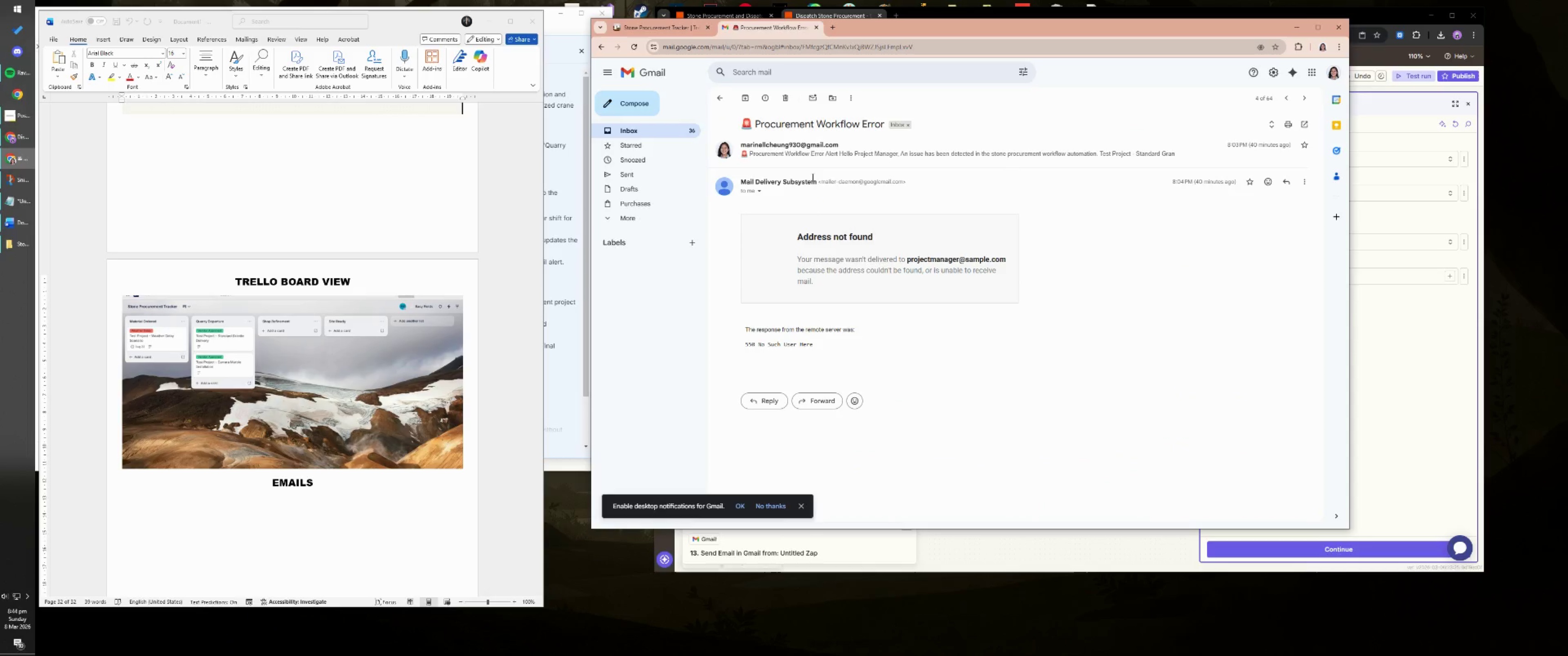 
left_click([812, 149])
 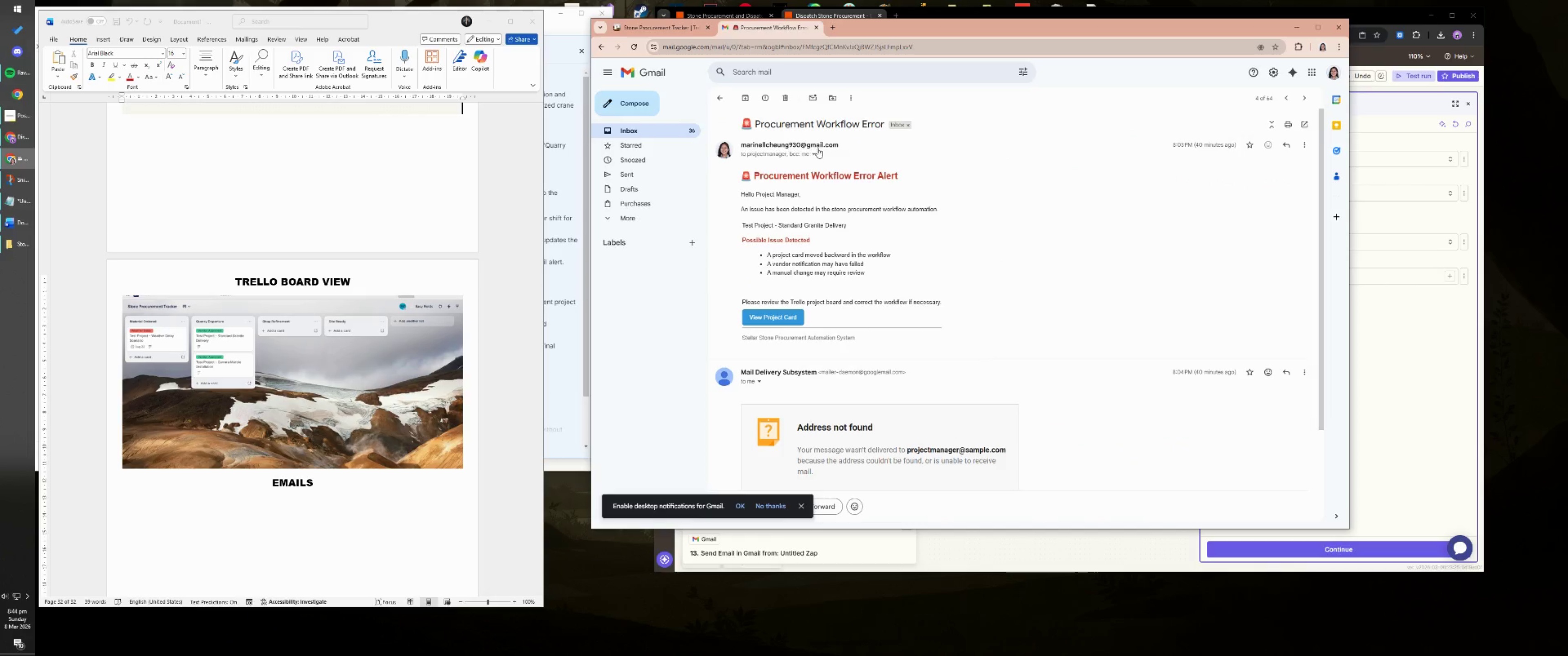 
key(Meta+MetaLeft)
 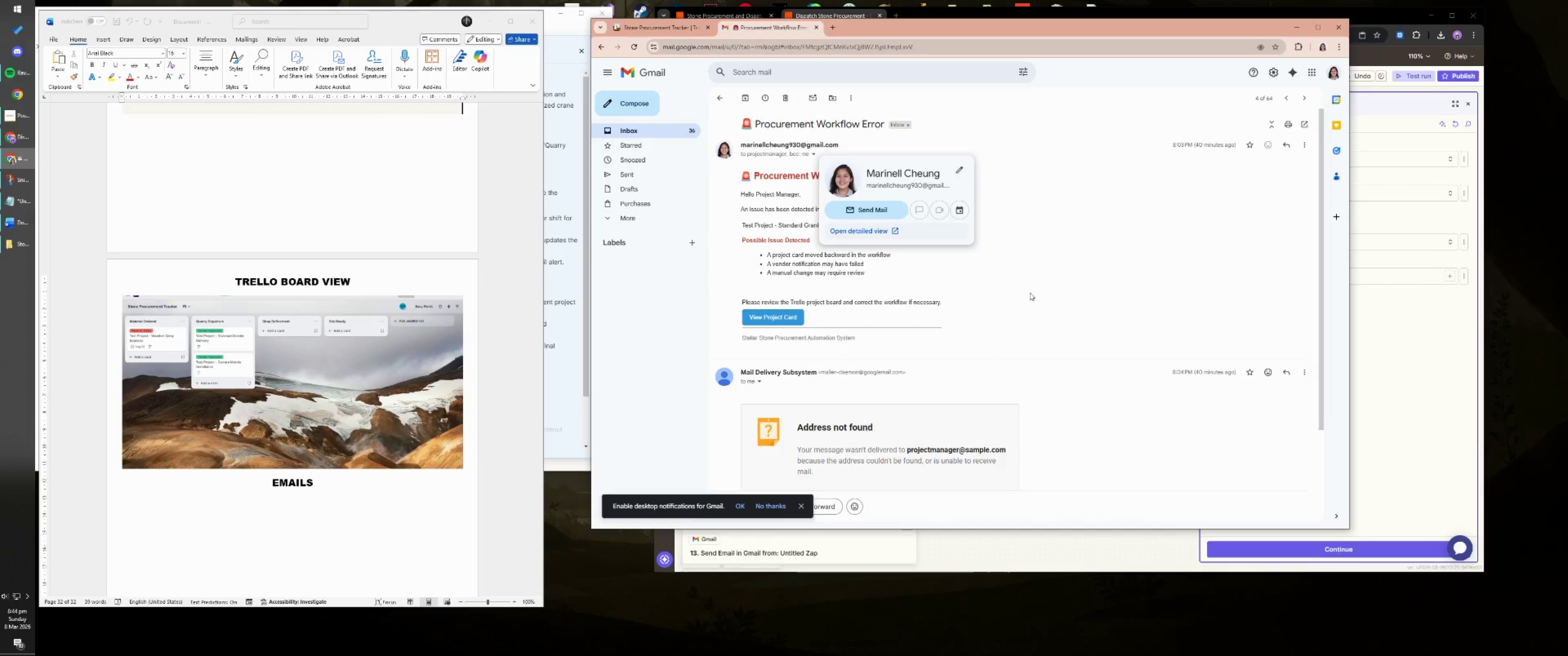 
key(Meta+Shift+ShiftLeft)
 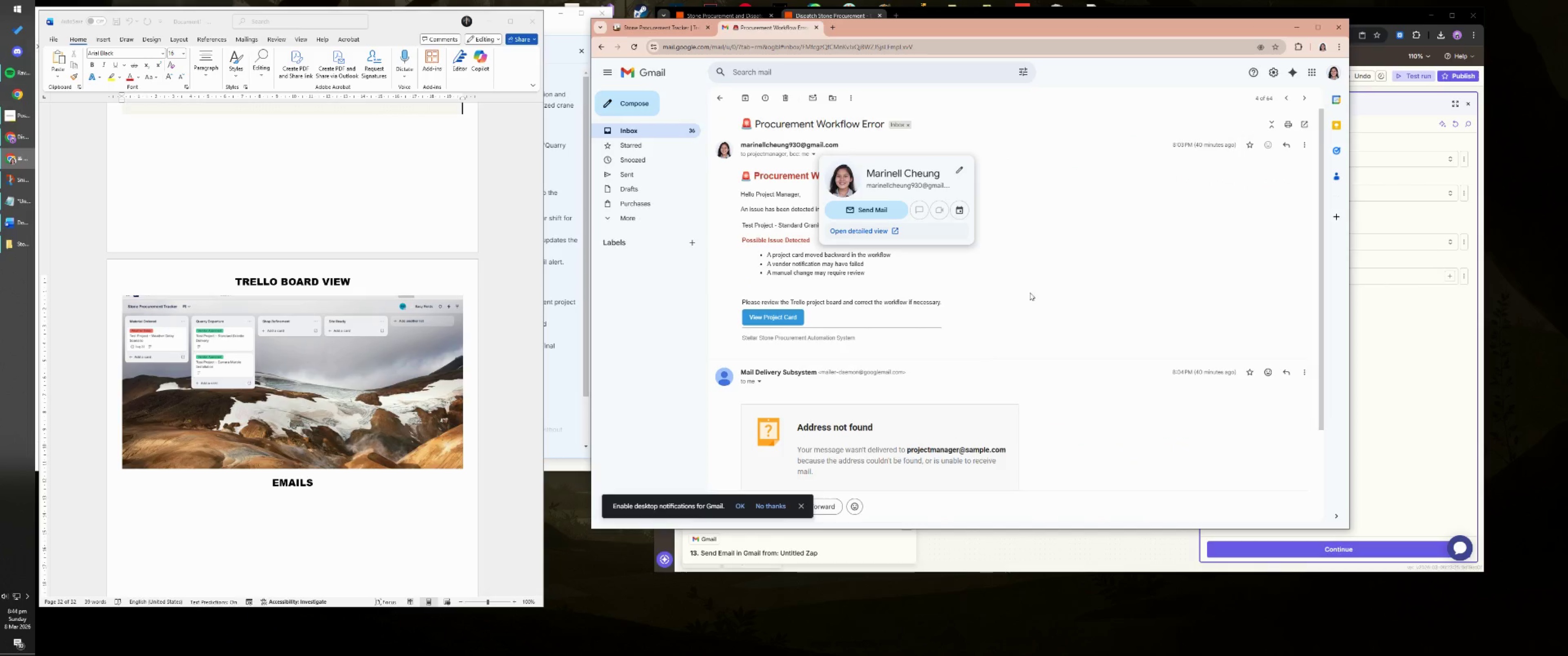 
key(Meta+Shift+S)
 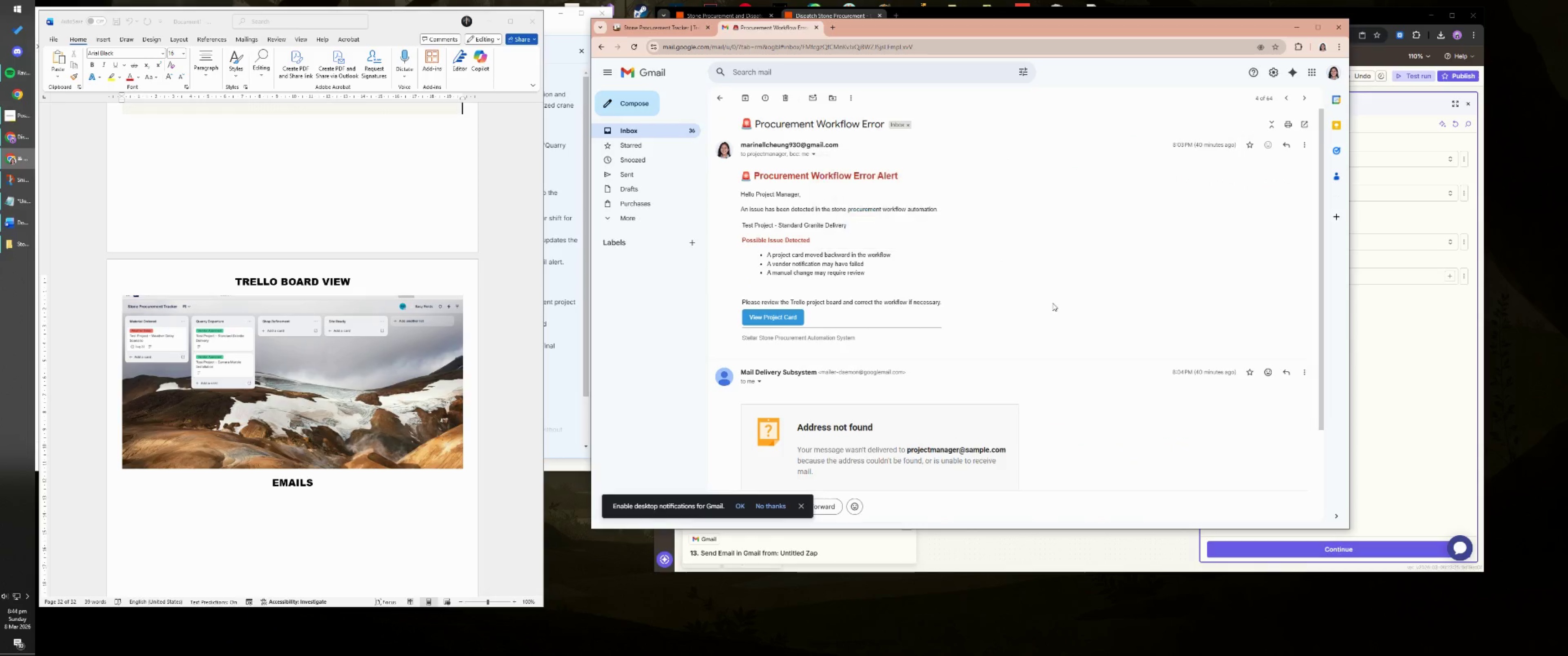 
left_click([1052, 303])
 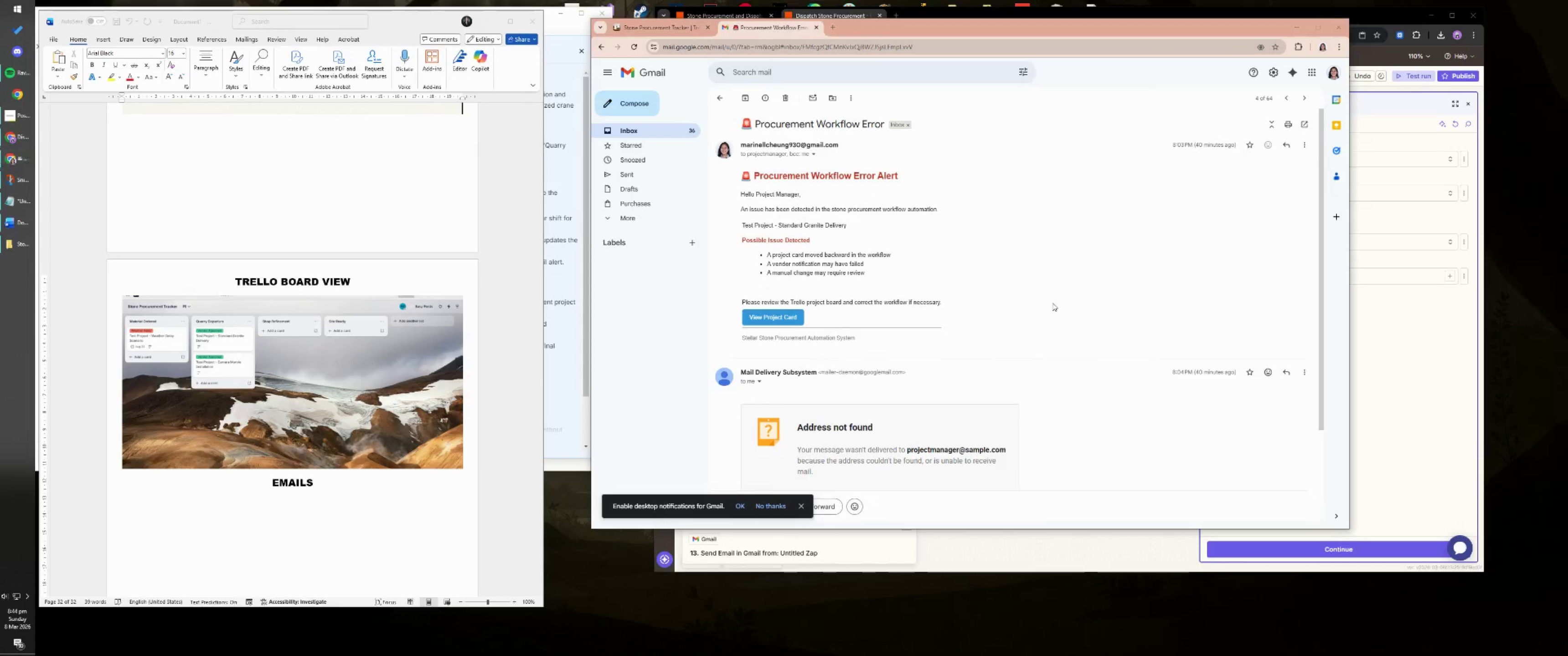 
key(Meta+MetaLeft)
 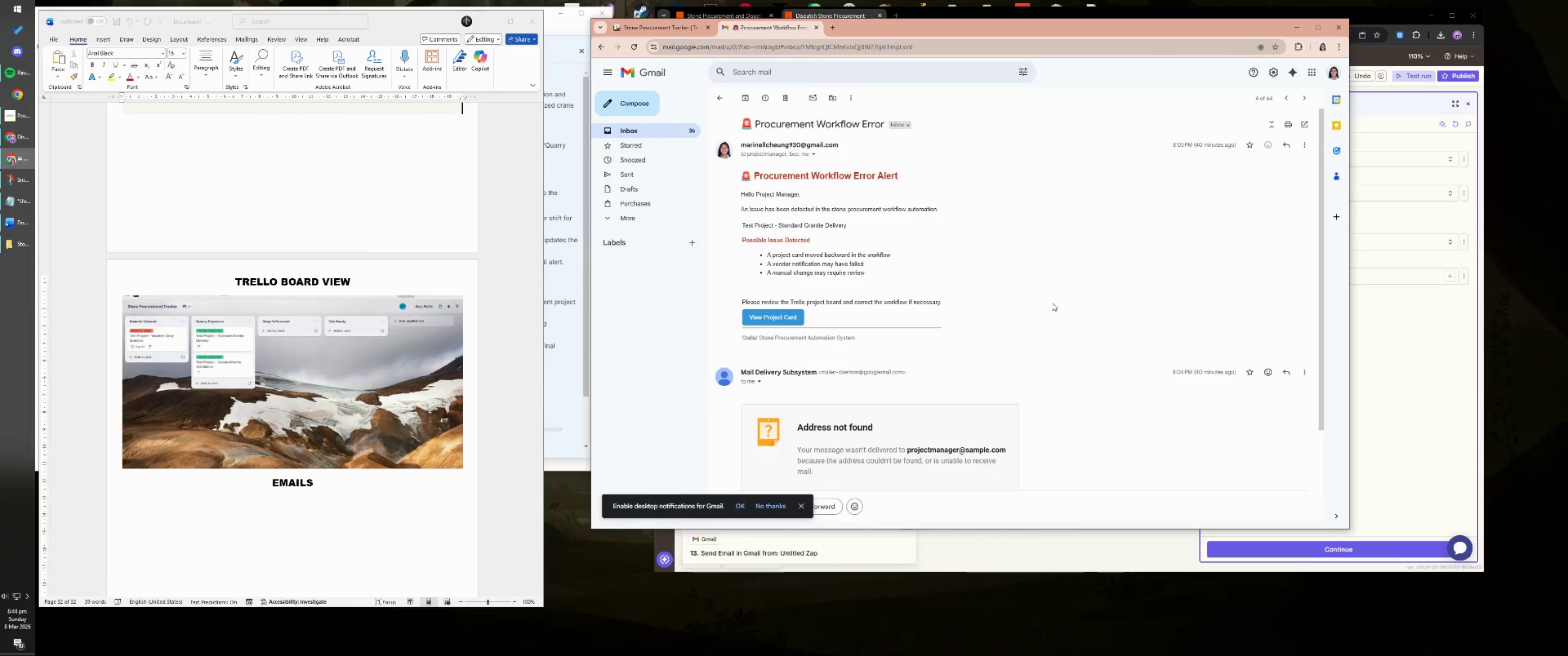 
key(Meta+Shift+ShiftLeft)
 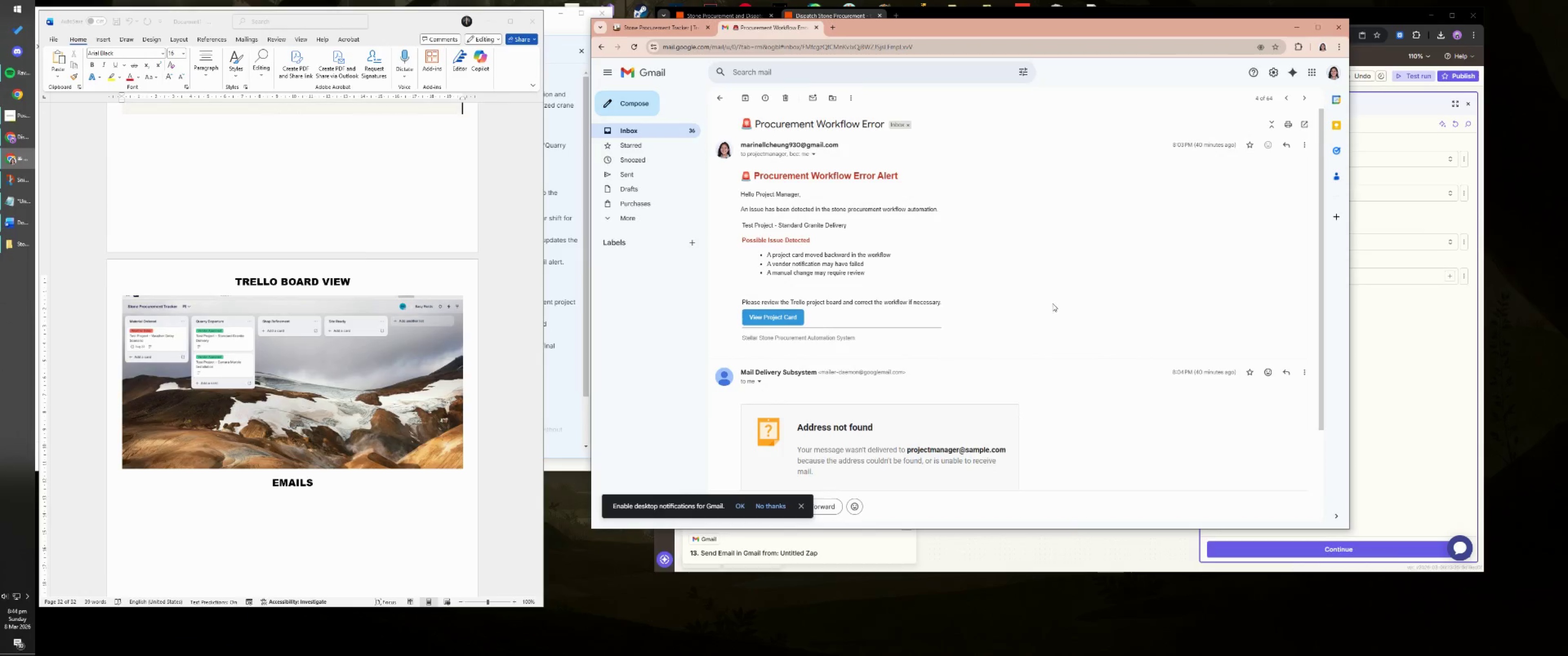 
key(Meta+Shift+S)
 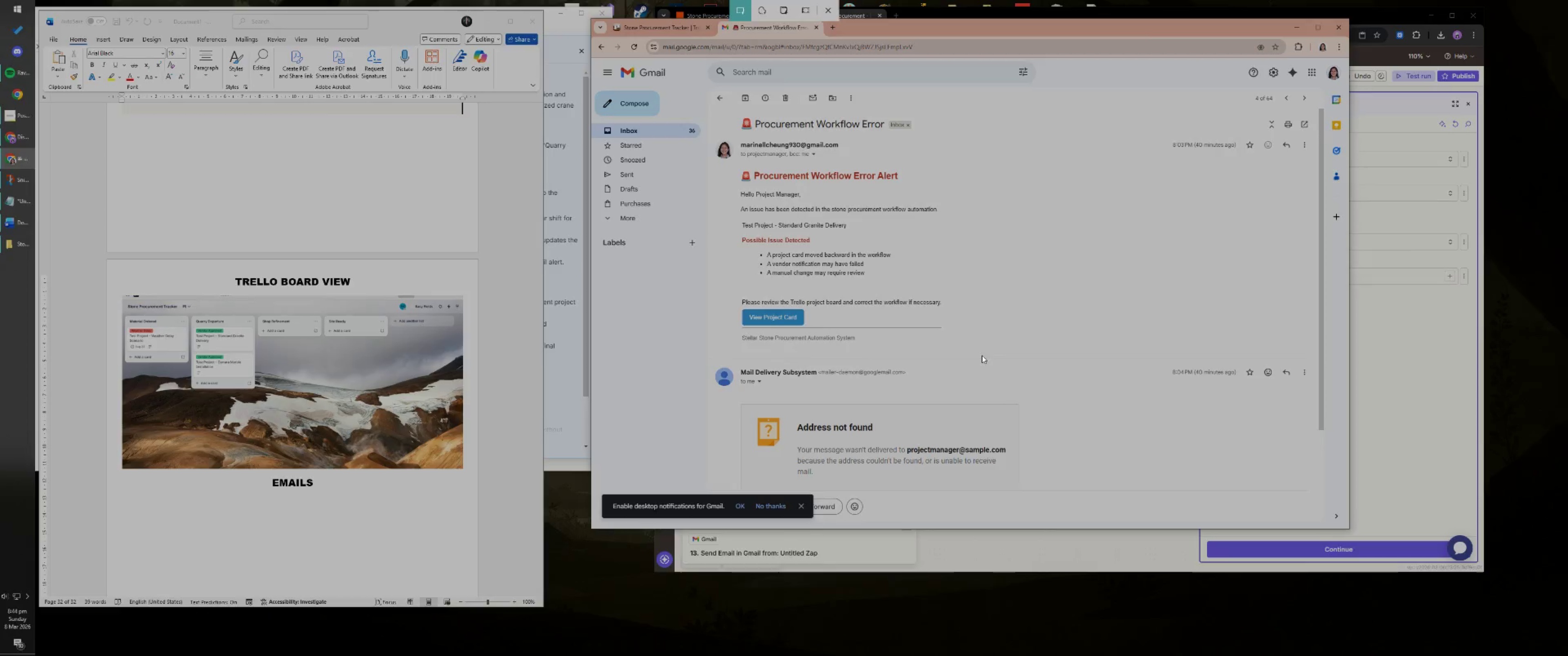 
left_click_drag(start_coordinate=[995, 355], to_coordinate=[705, 110])
 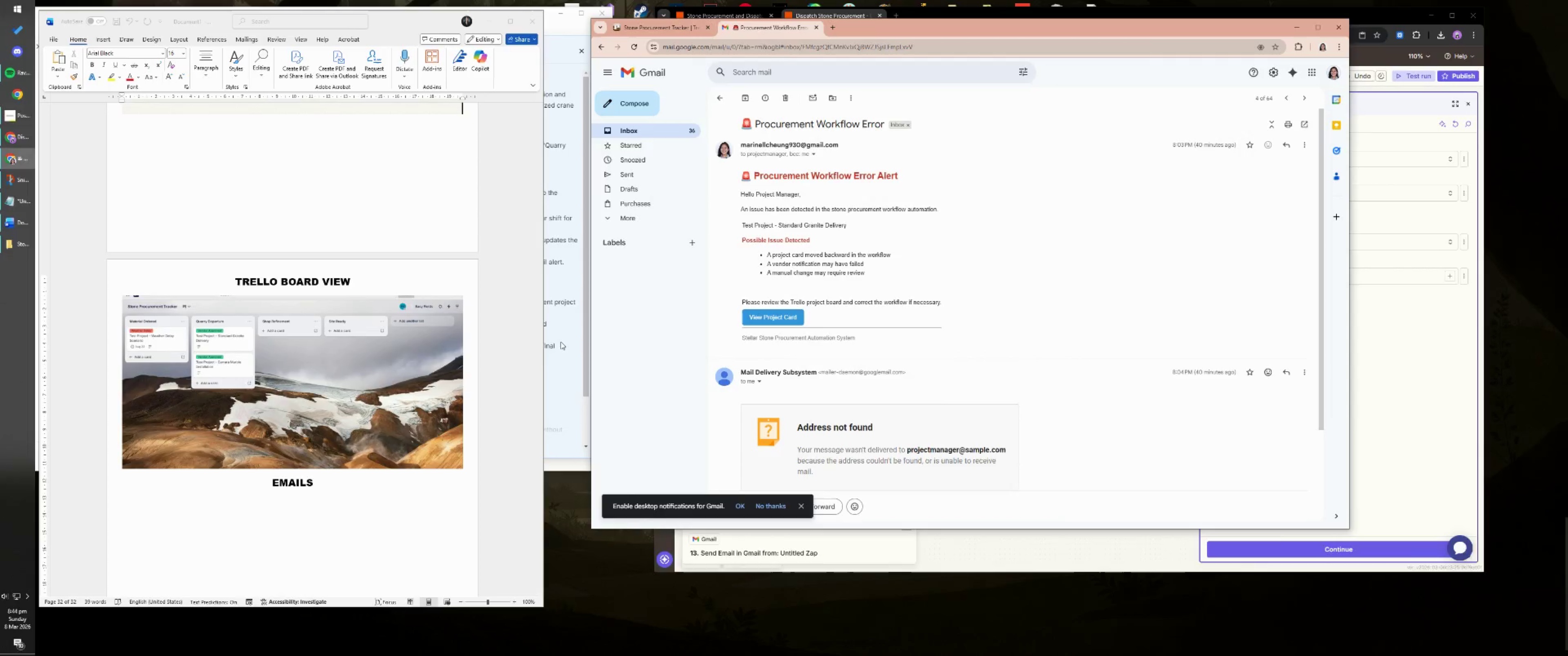 
left_click_drag(start_coordinate=[341, 435], to_coordinate=[341, 431])
 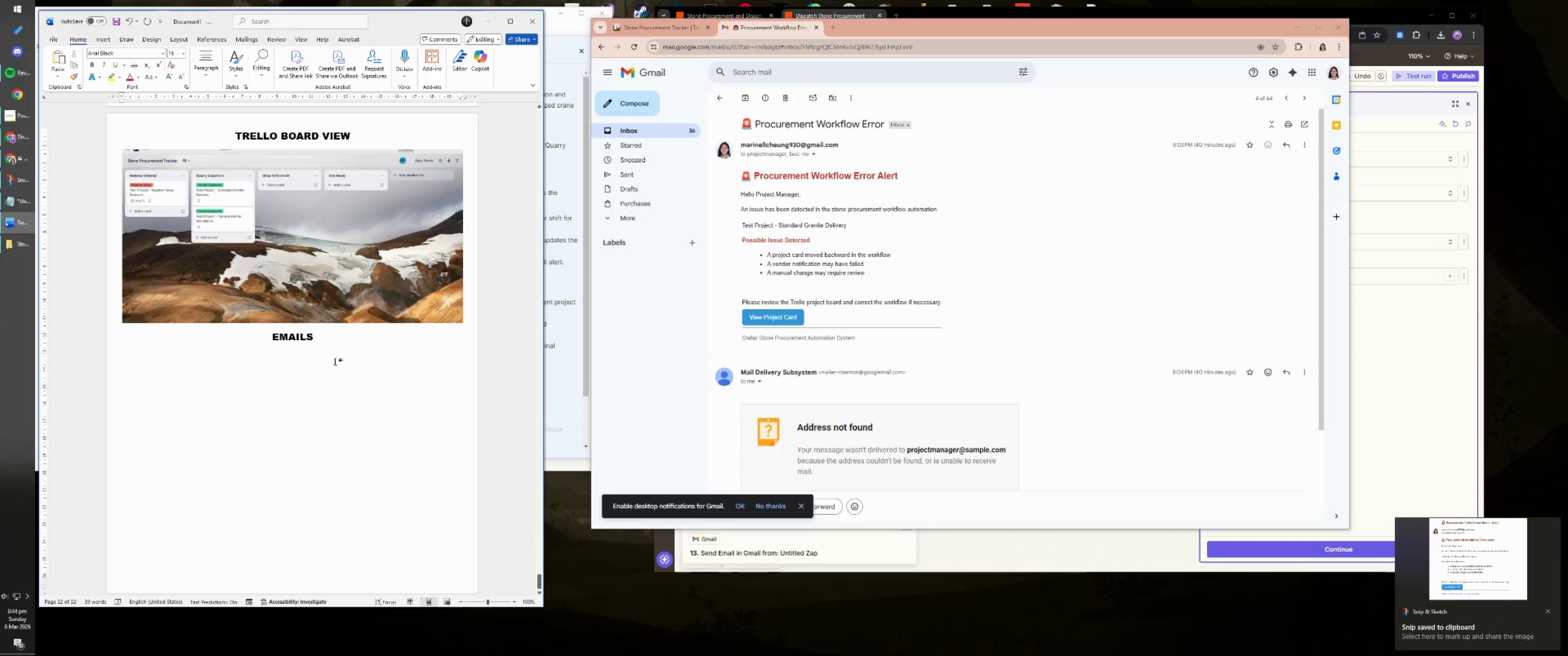 
scroll: coordinate [305, 384], scroll_direction: down, amount: 5.0
 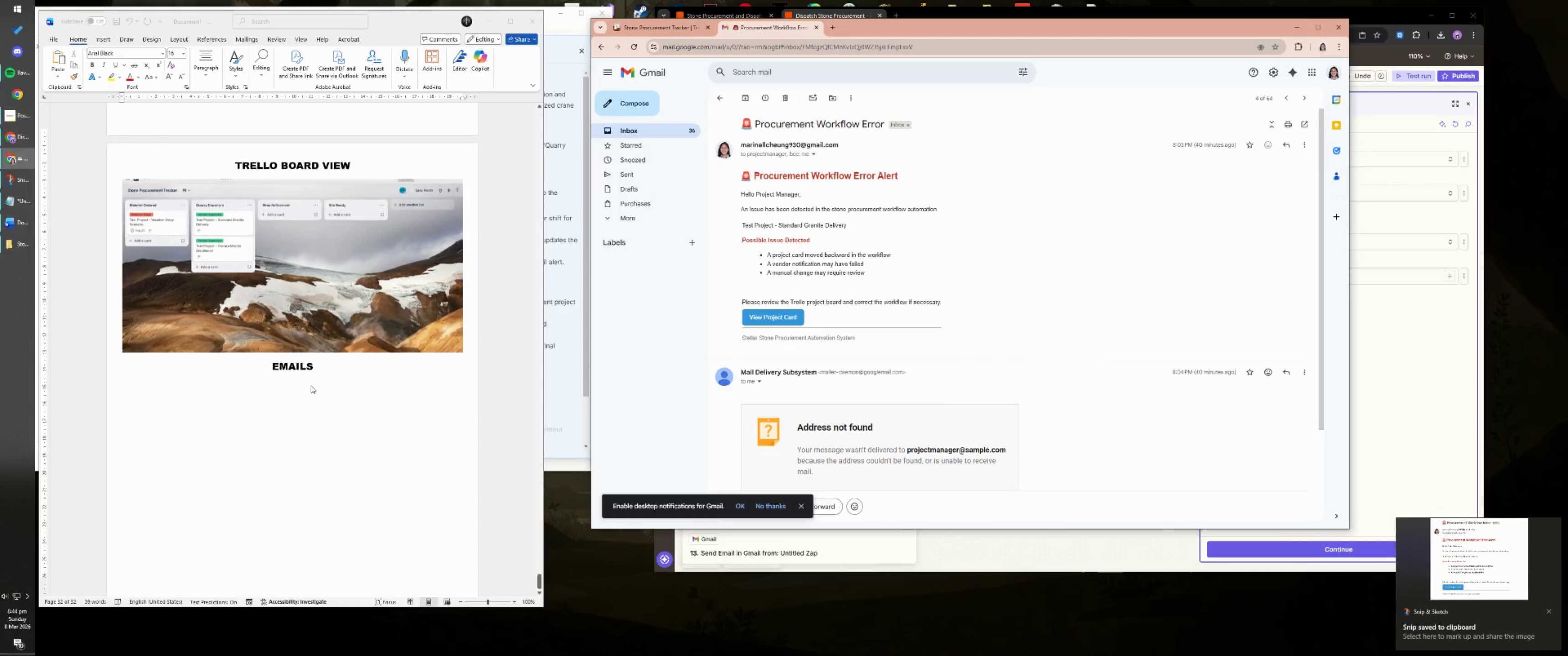 
key(NumpadEnter)
 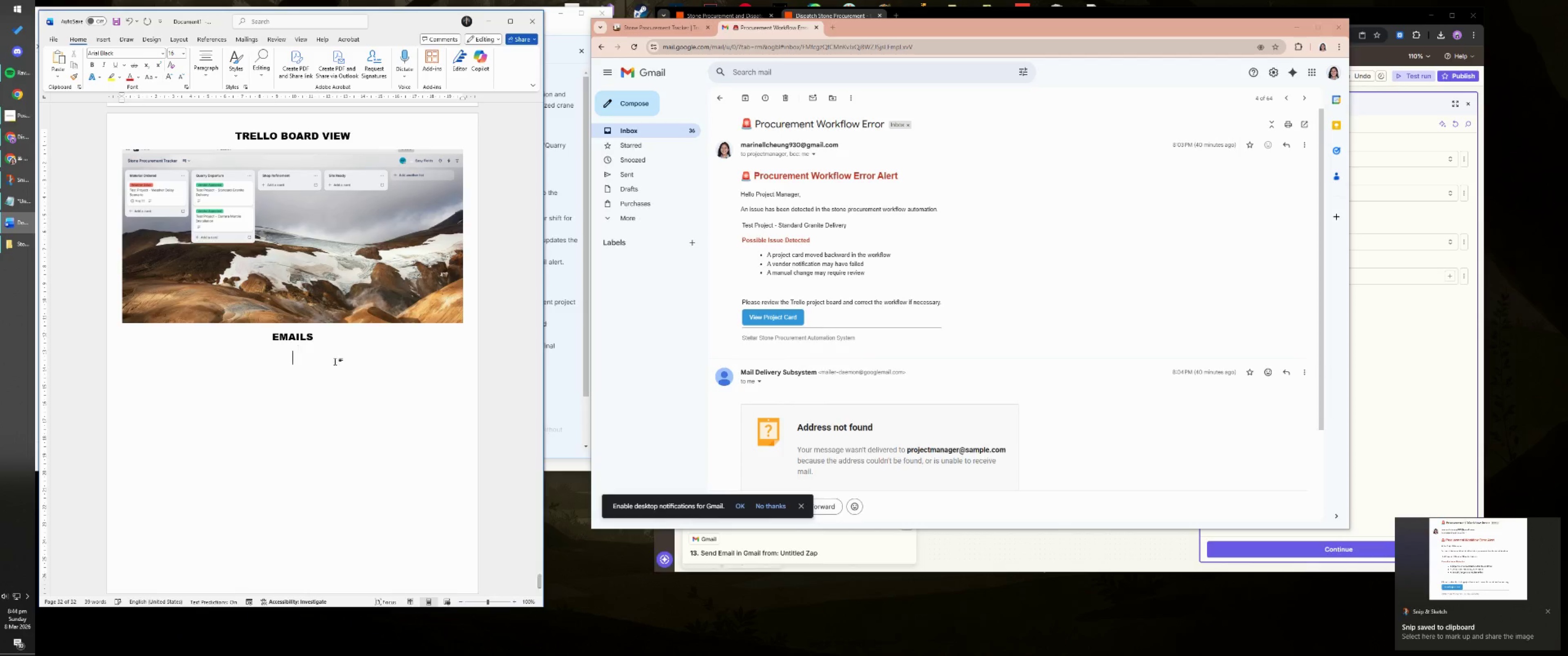 
key(Control+ControlLeft)
 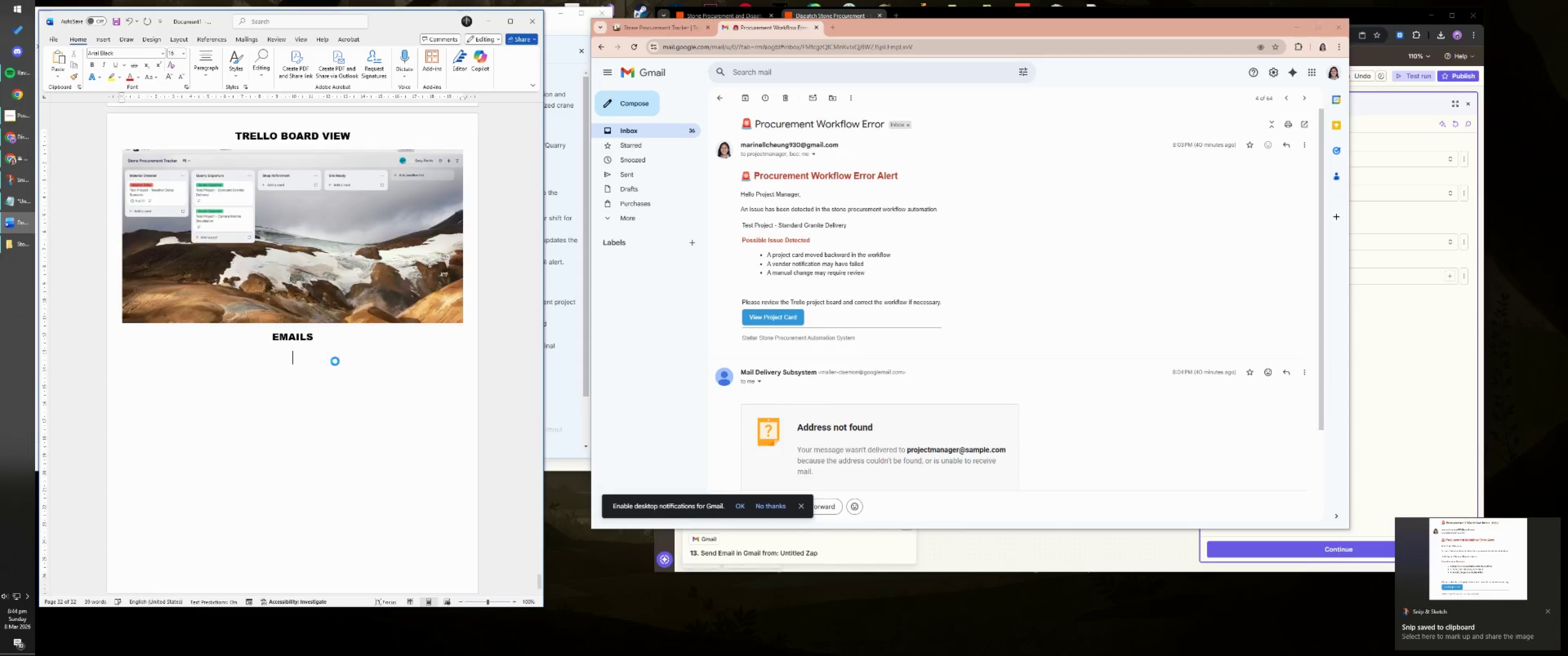 
key(Control+V)
 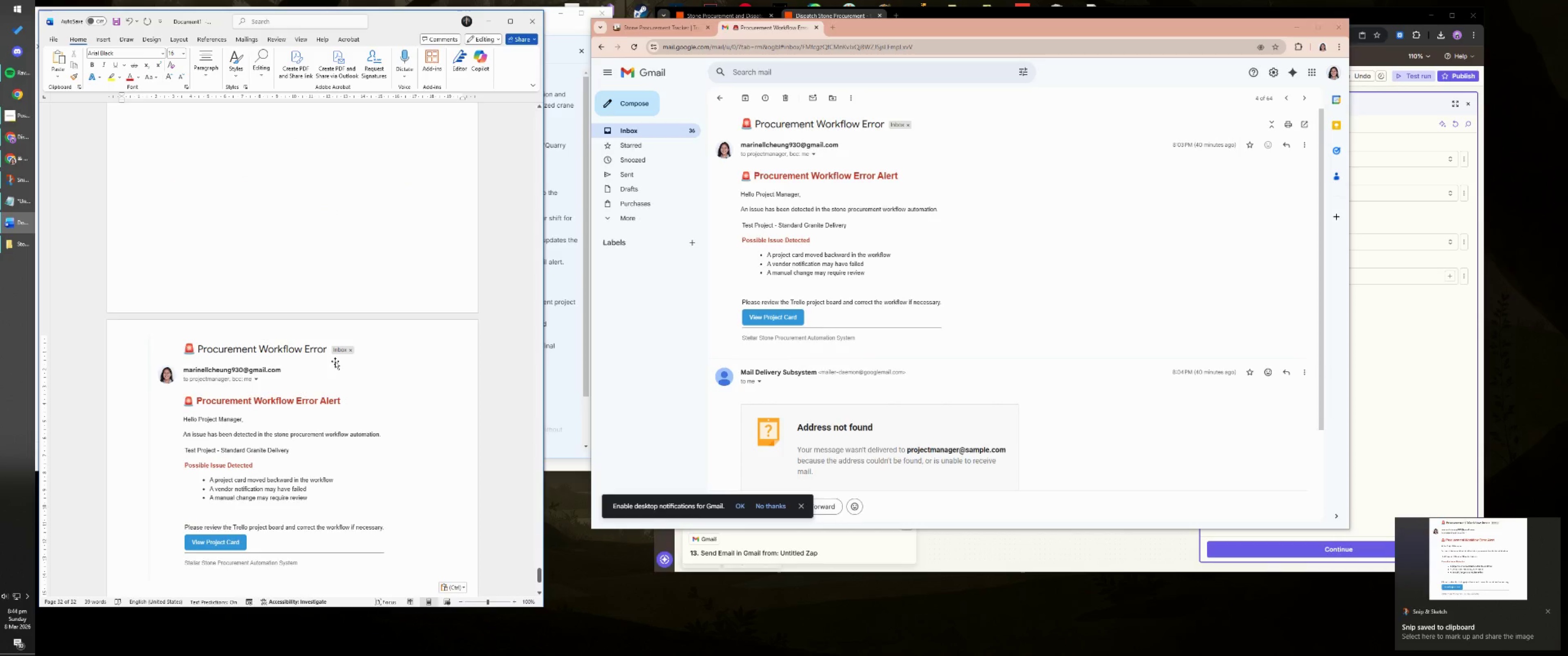 
key(NumpadEnter)
 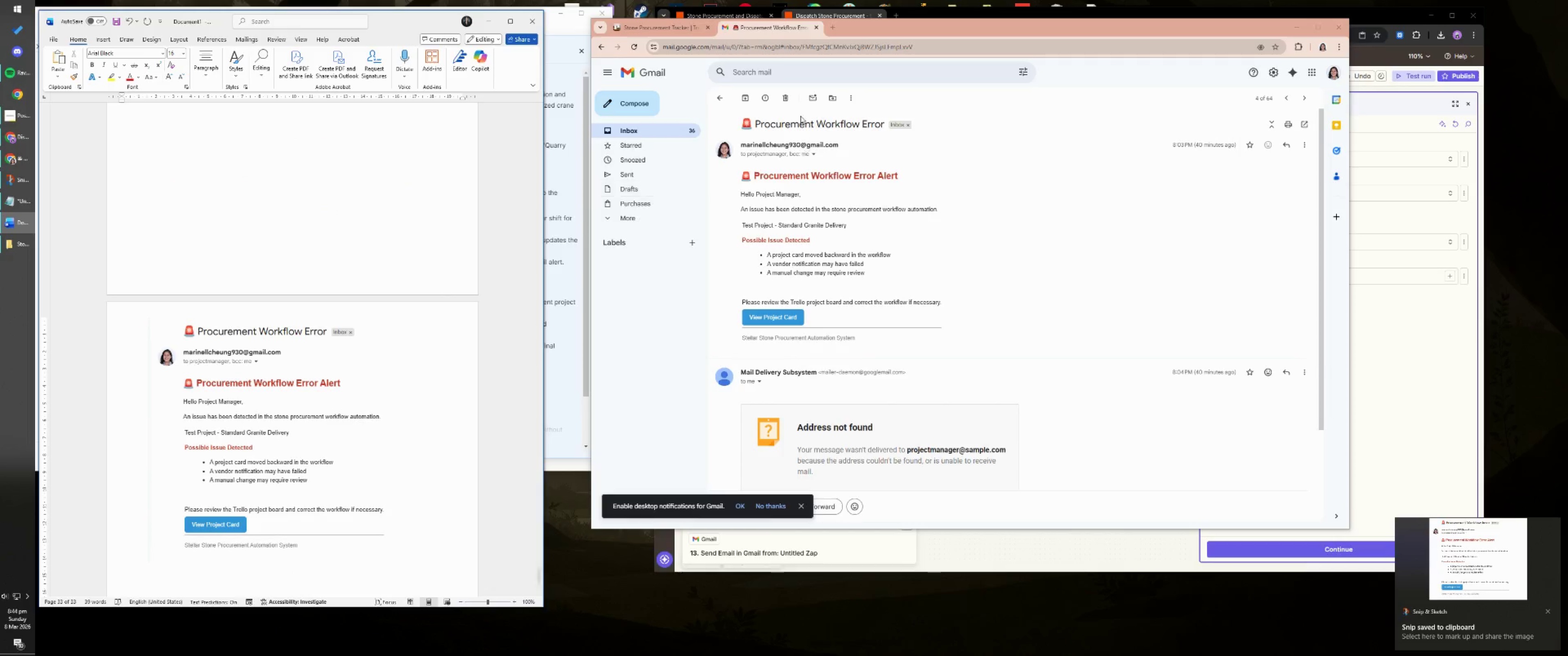 
left_click([721, 97])
 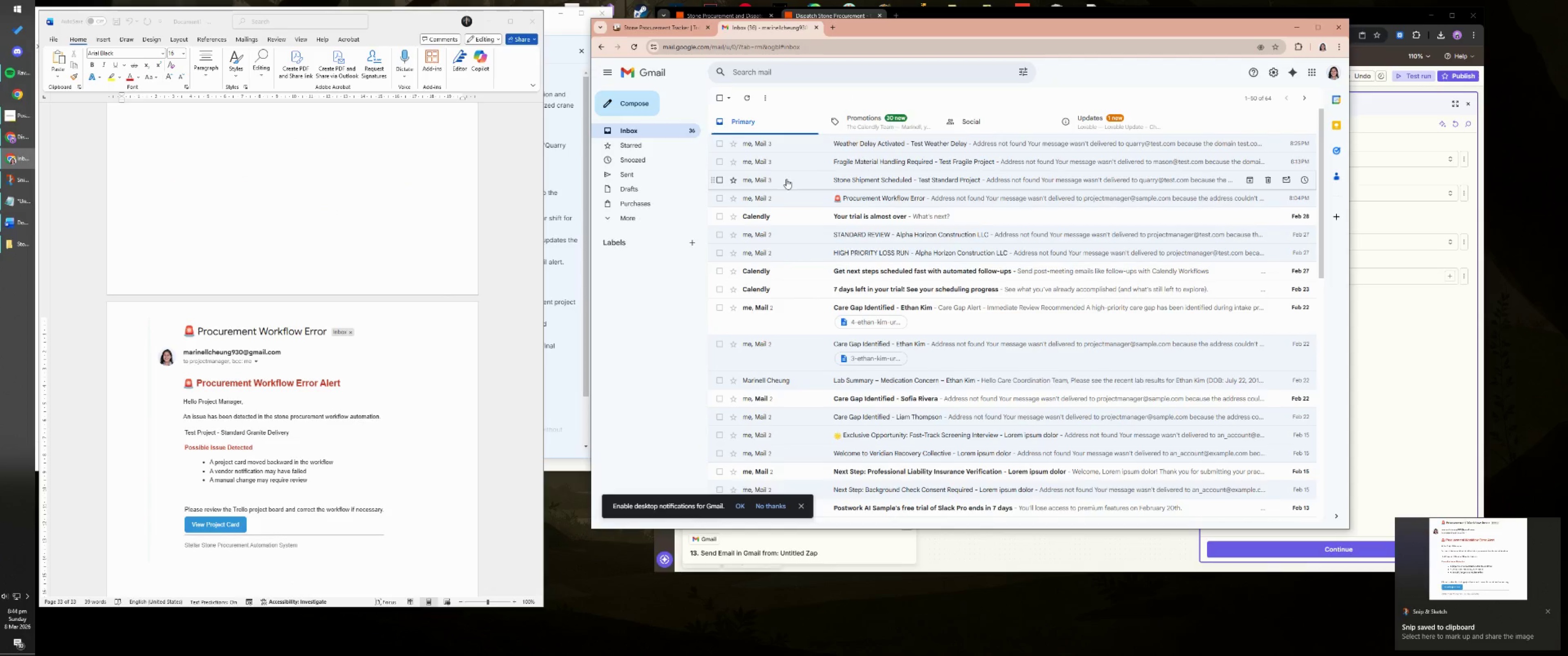 
left_click([787, 179])
 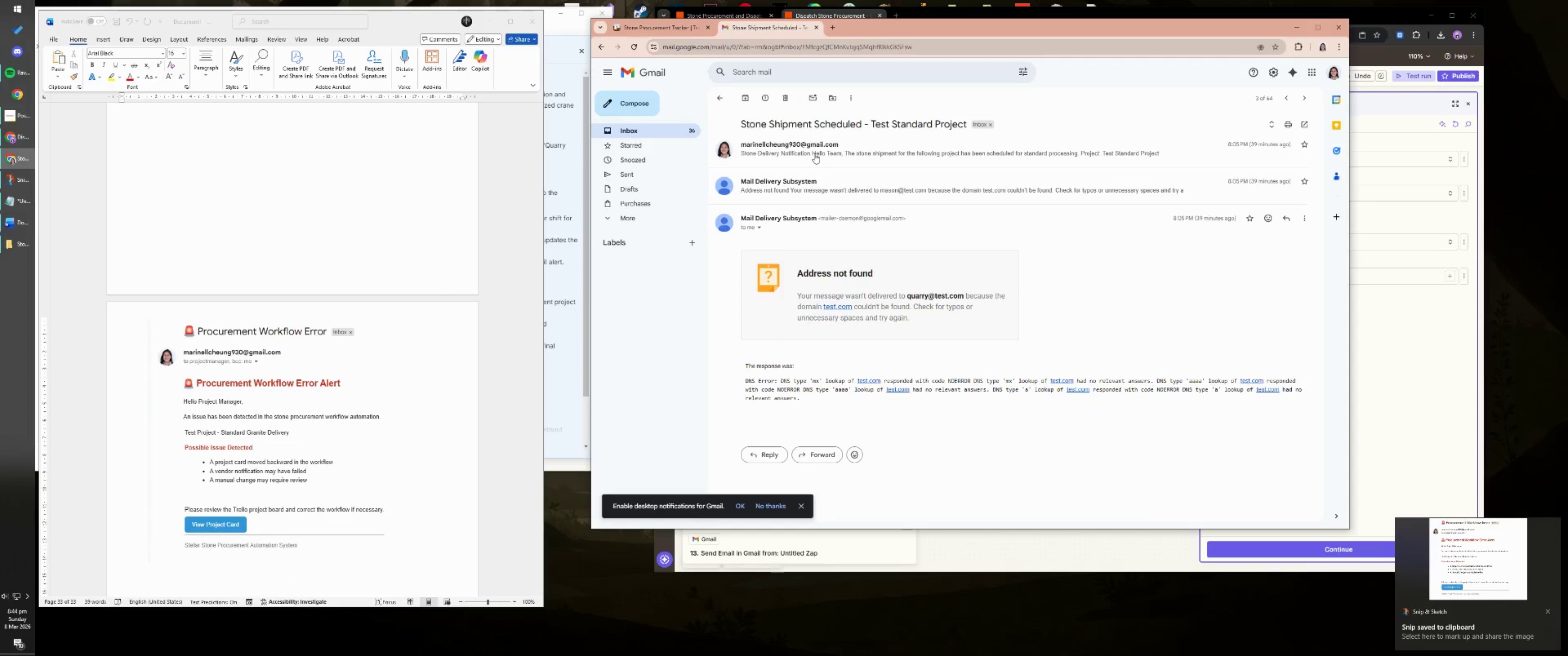 
left_click([801, 151])
 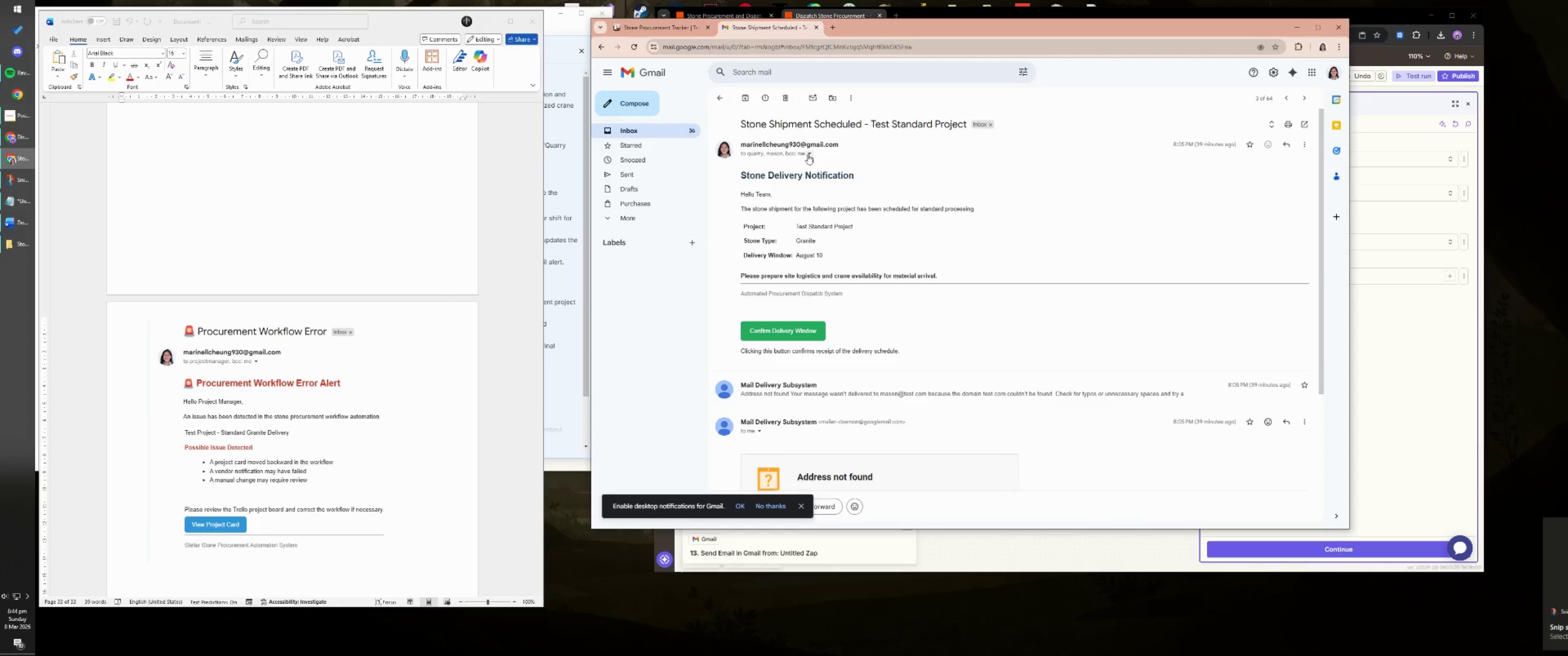 
key(Meta+MetaLeft)
 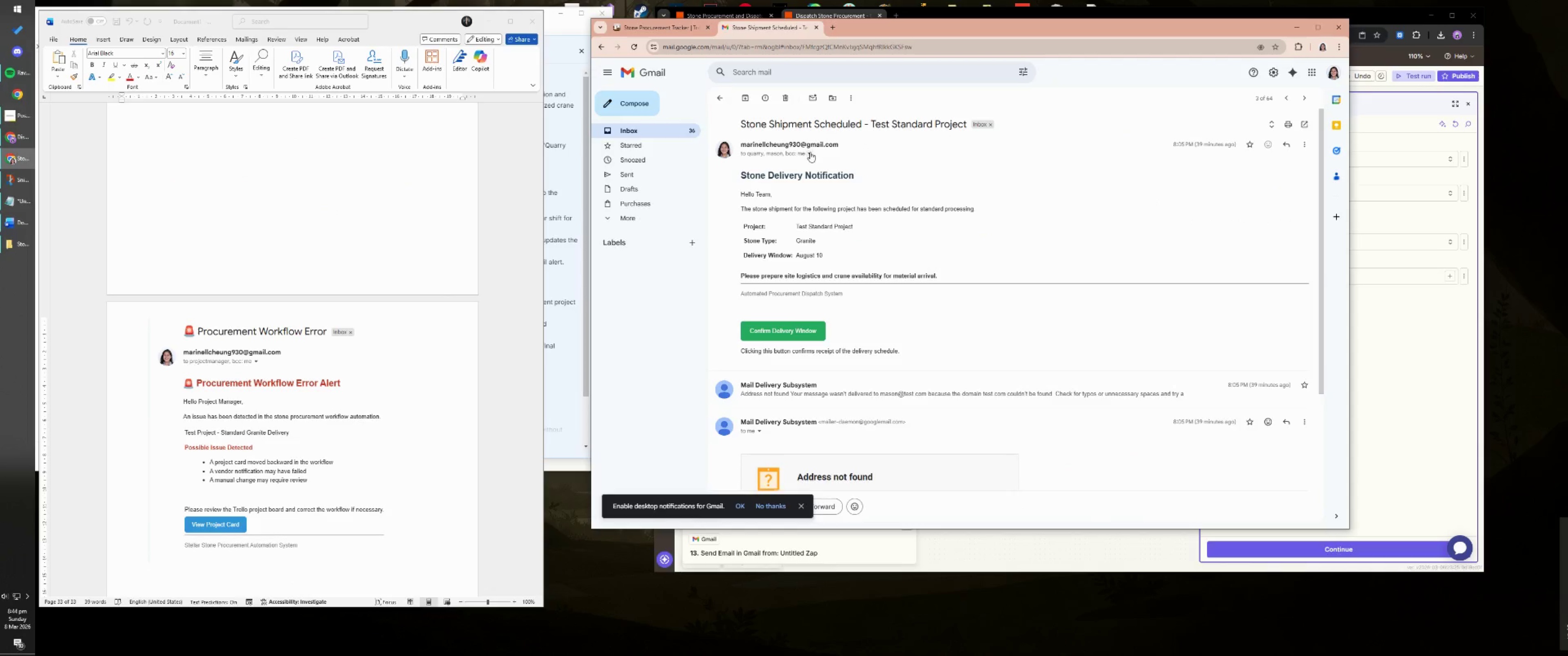 
key(Meta+Shift+ShiftLeft)
 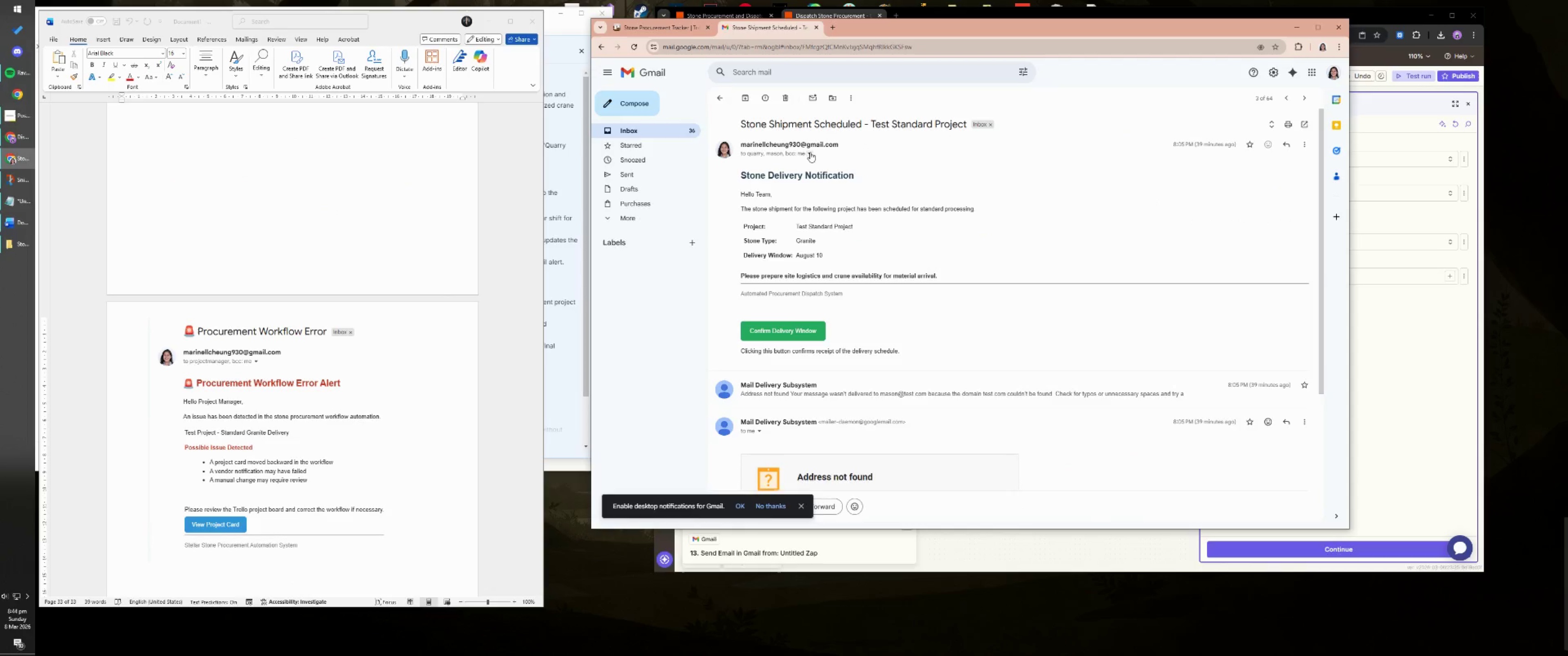 
key(Meta+Shift+S)
 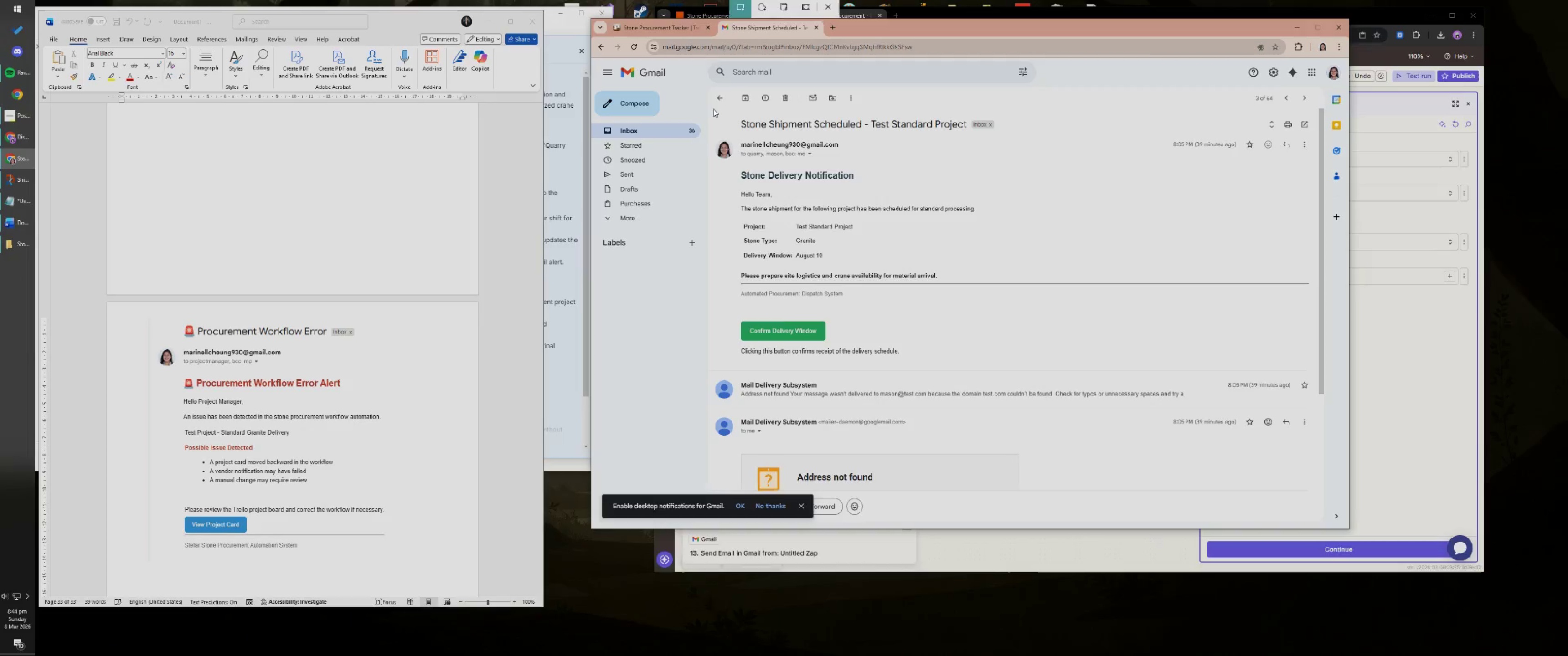 
left_click_drag(start_coordinate=[712, 110], to_coordinate=[1045, 372])
 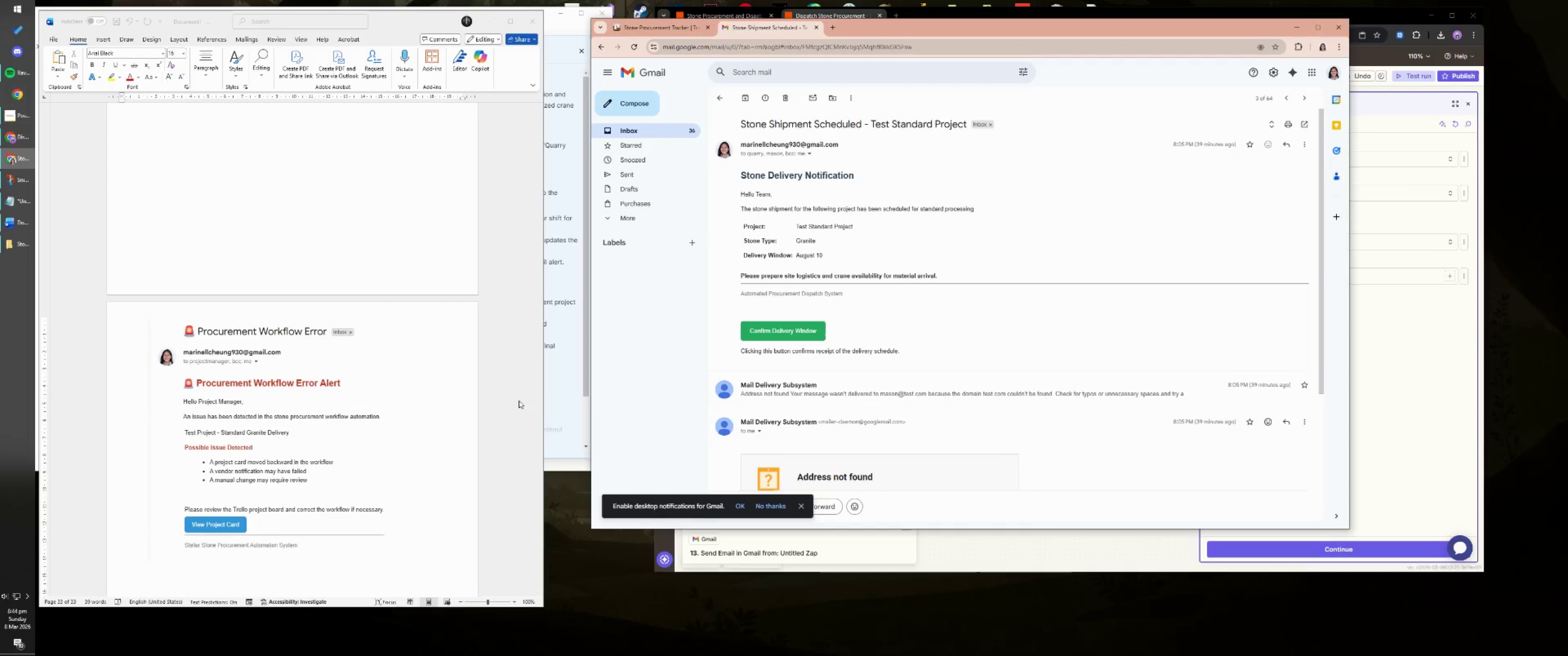 
left_click([365, 453])
 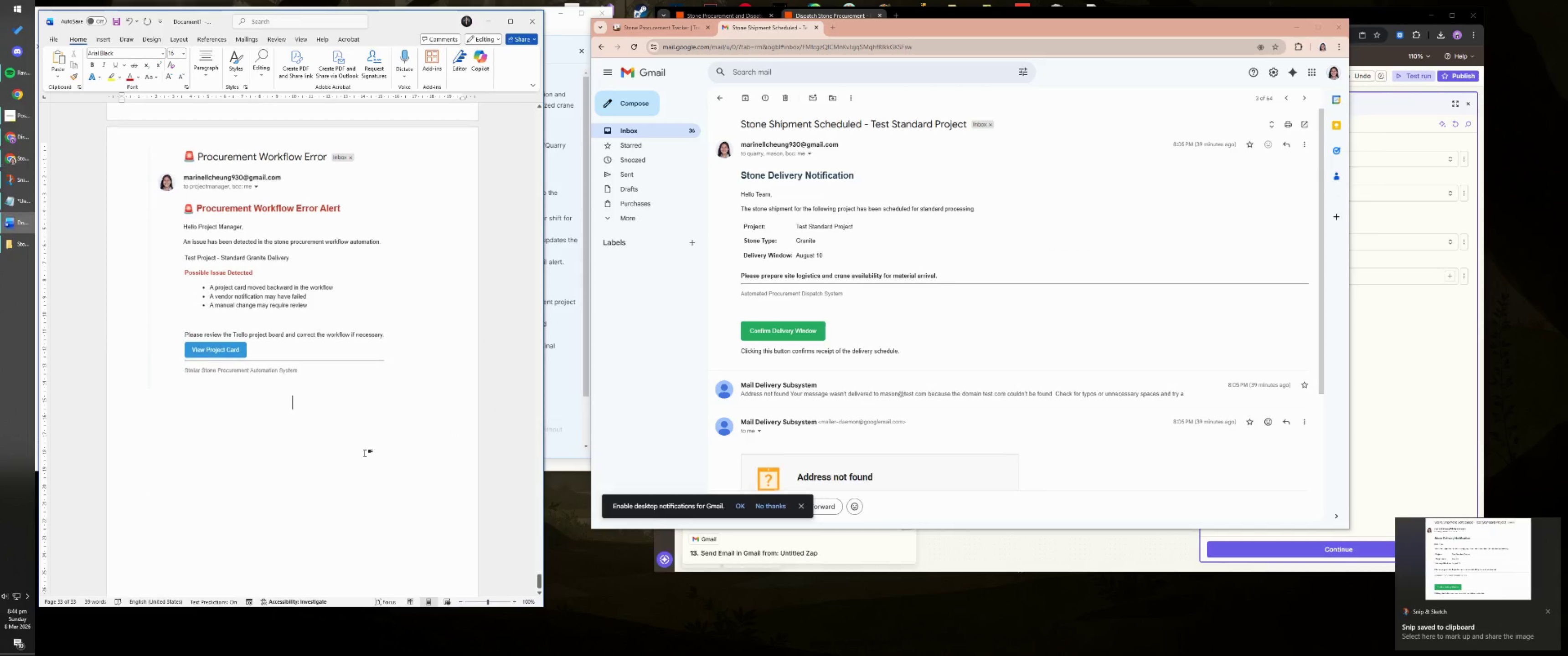 
scroll: coordinate [386, 445], scroll_direction: down, amount: 6.0